 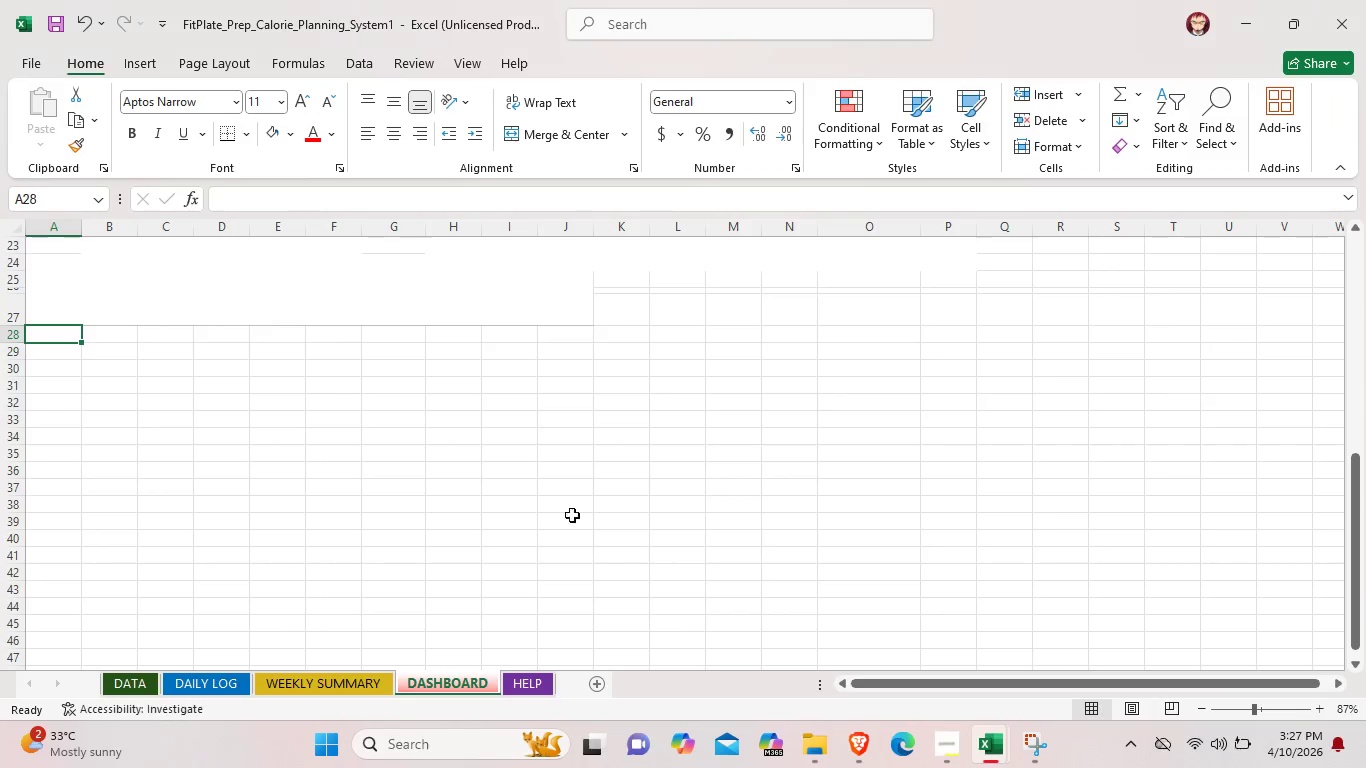 
left_click([140, 293])
 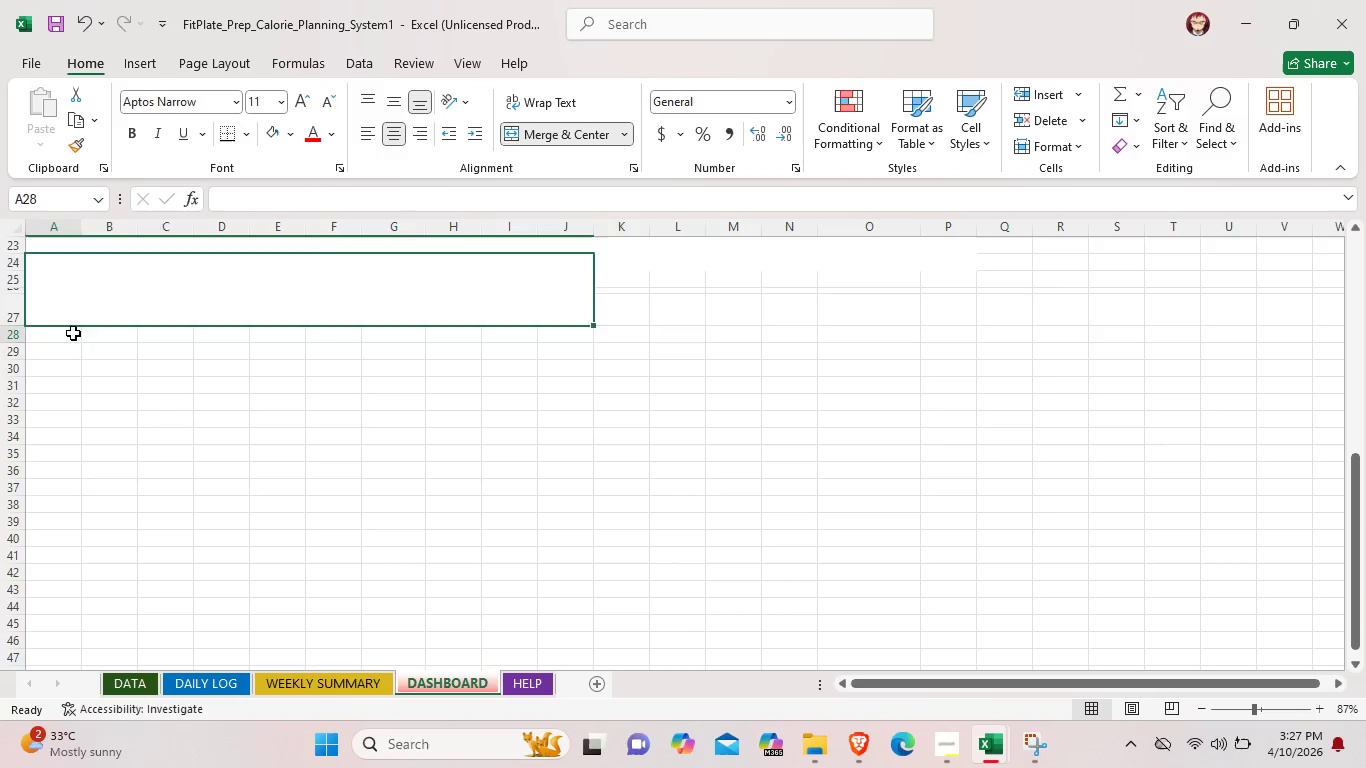 
left_click([73, 333])
 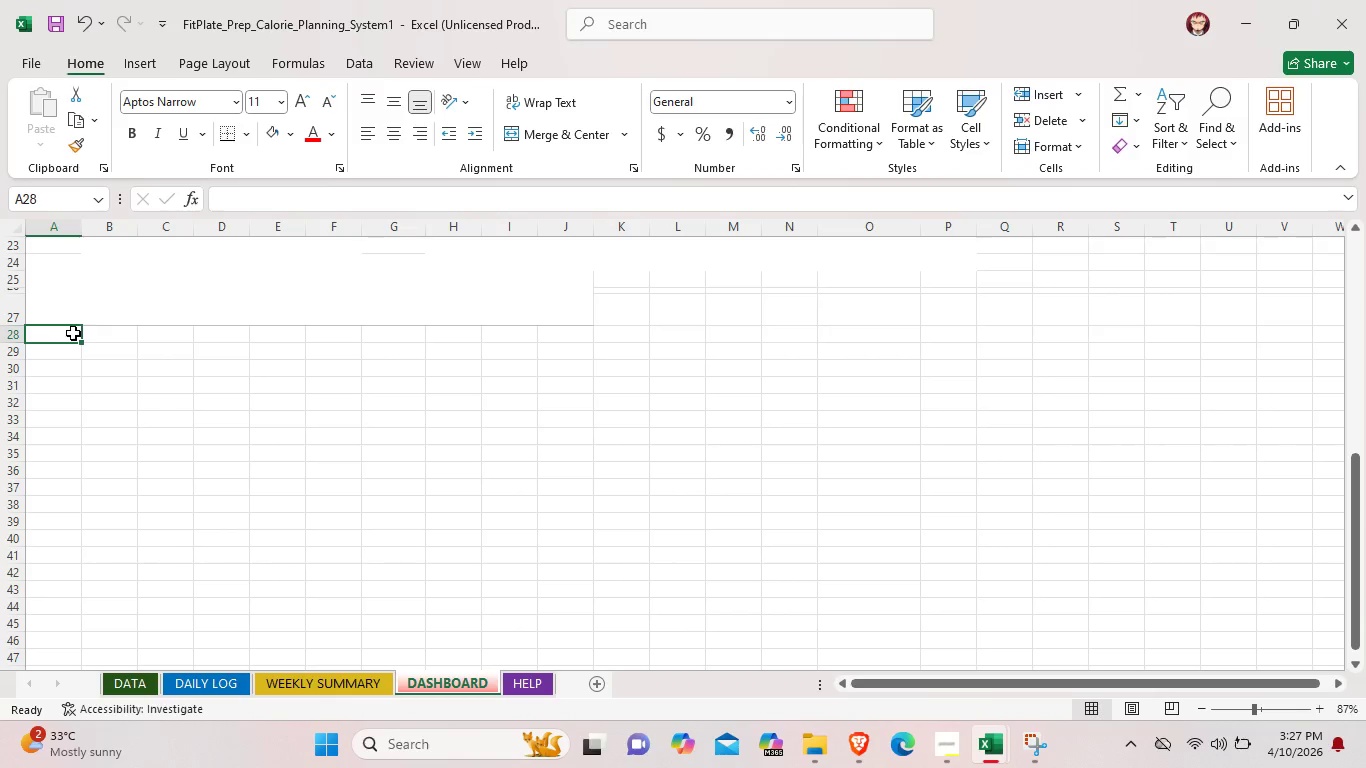 
left_click_drag(start_coordinate=[73, 333], to_coordinate=[295, 337])
 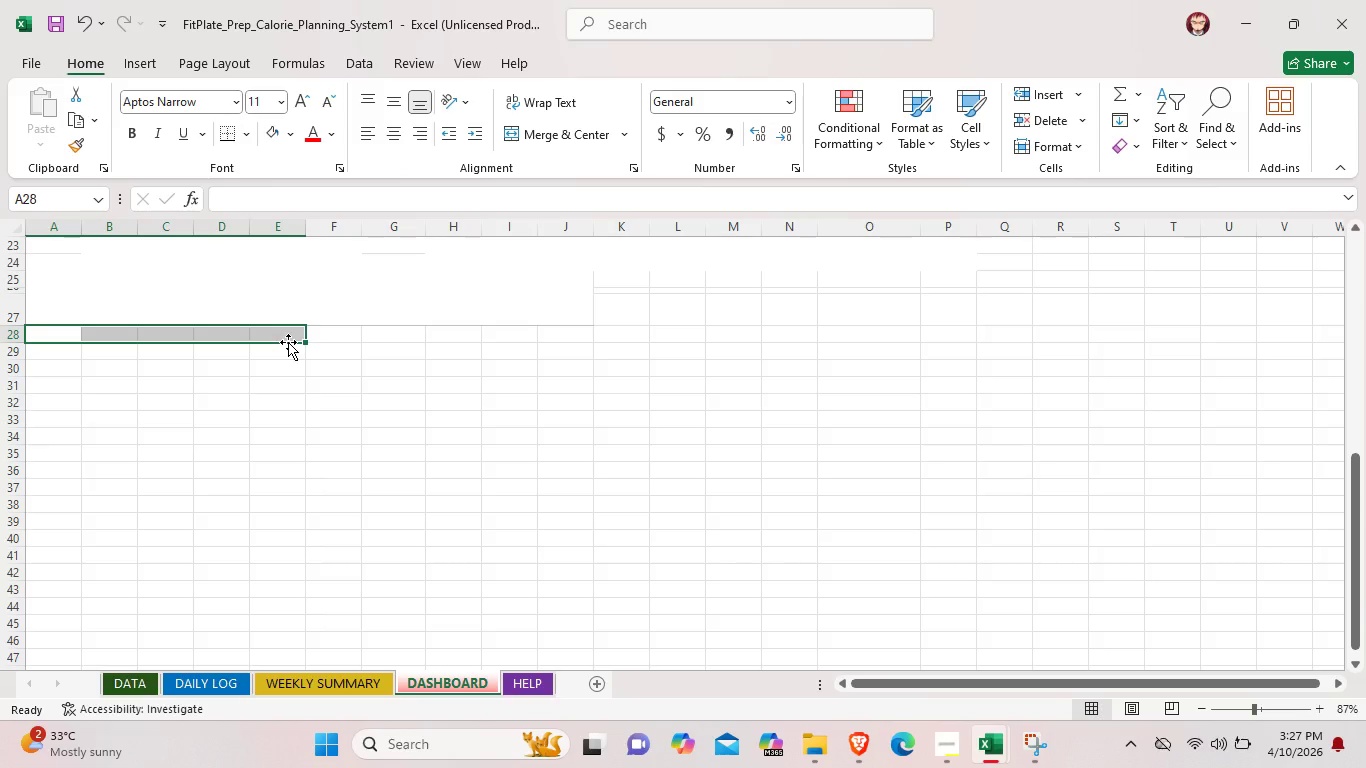 
wait(10.53)
 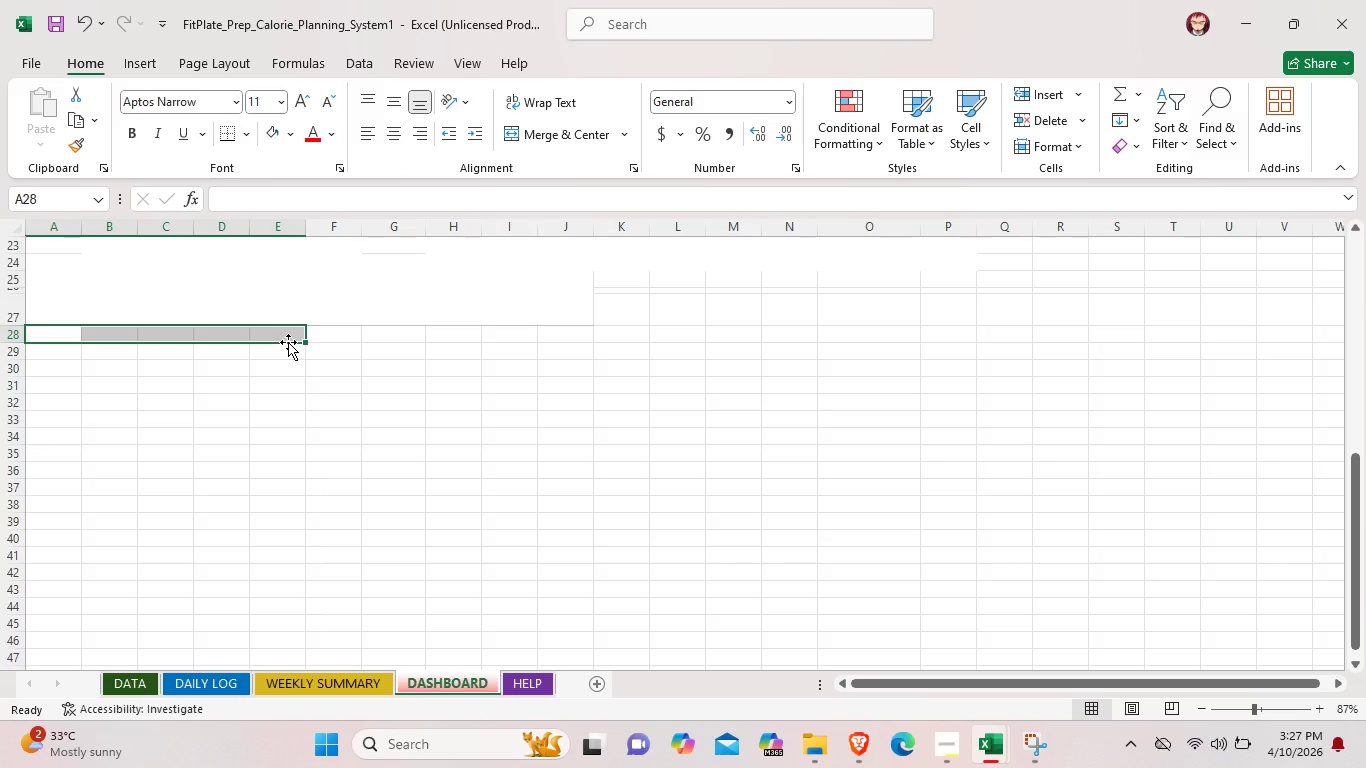 
mouse_move([332, 148])
 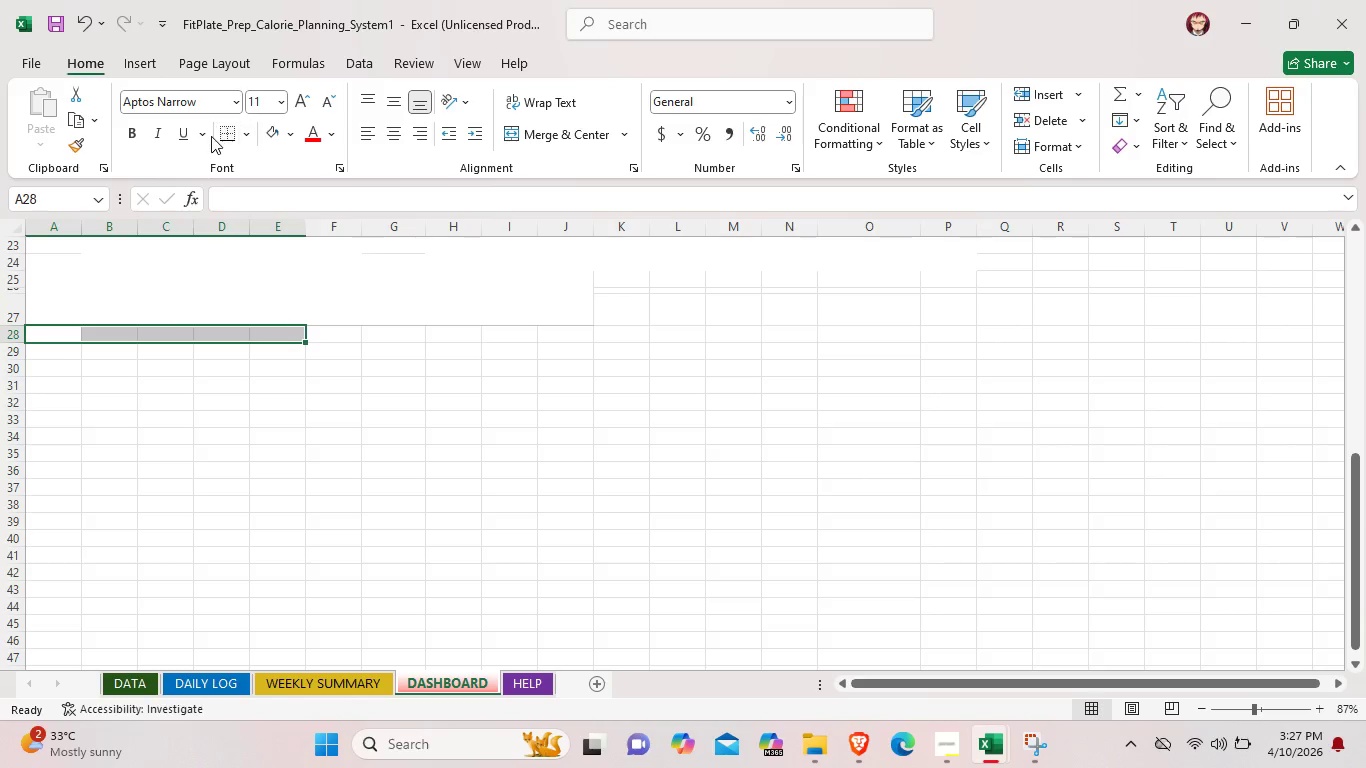 
wait(7.62)
 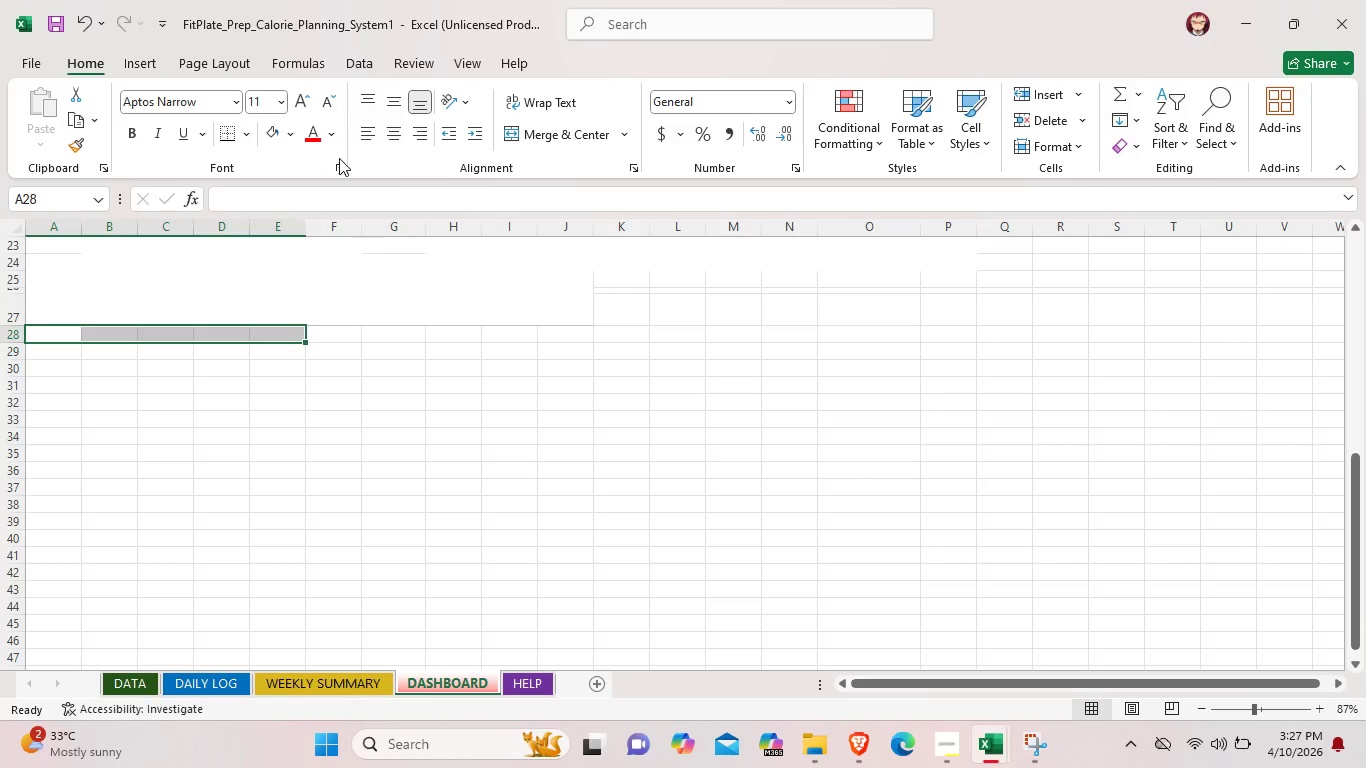 
left_click([290, 141])
 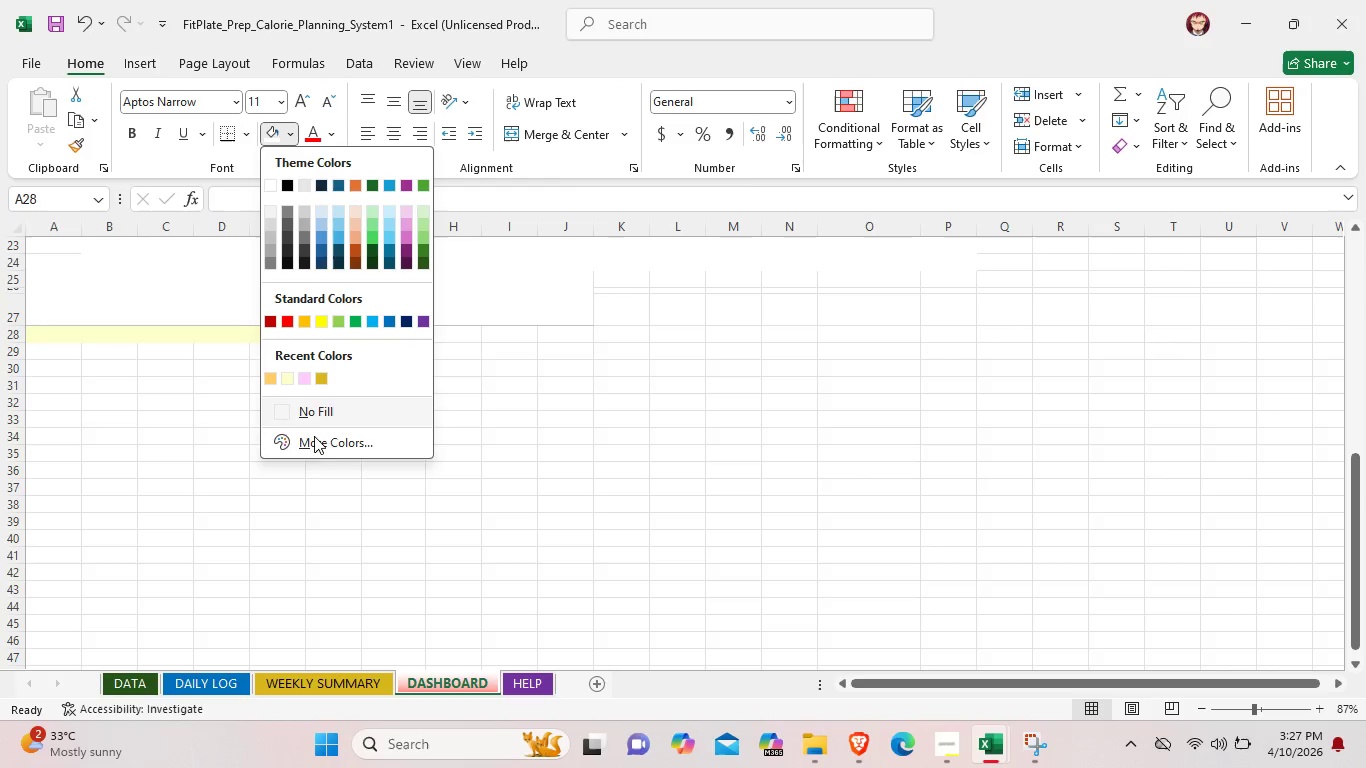 
left_click([317, 434])
 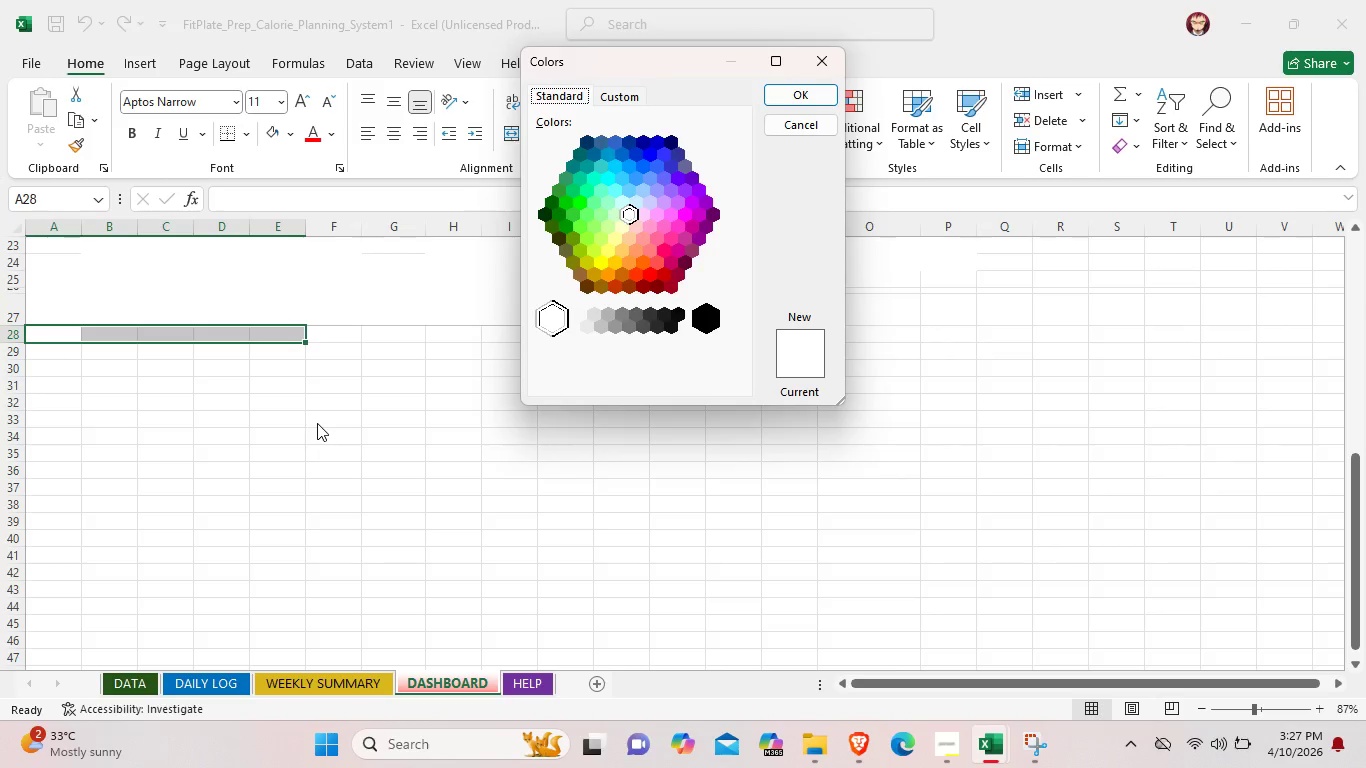 
wait(11.42)
 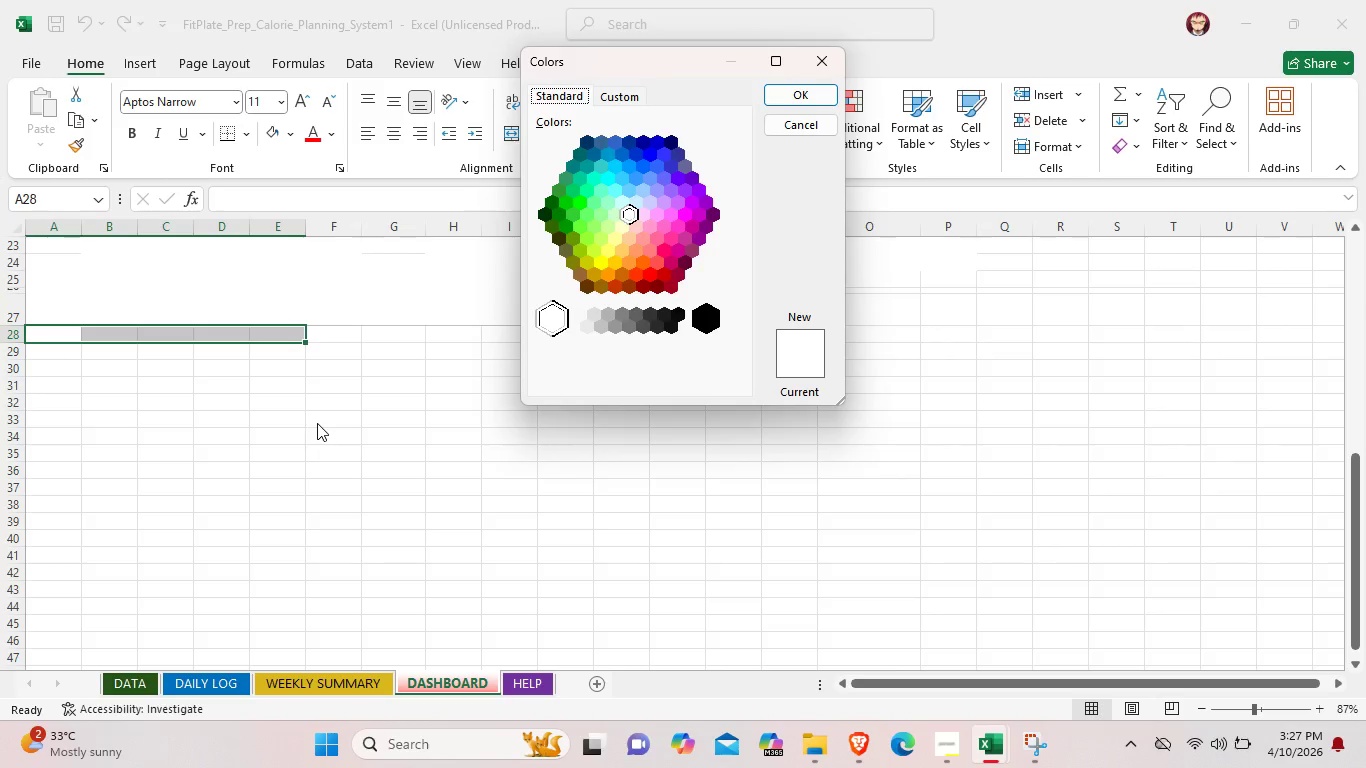 
left_click([826, 52])
 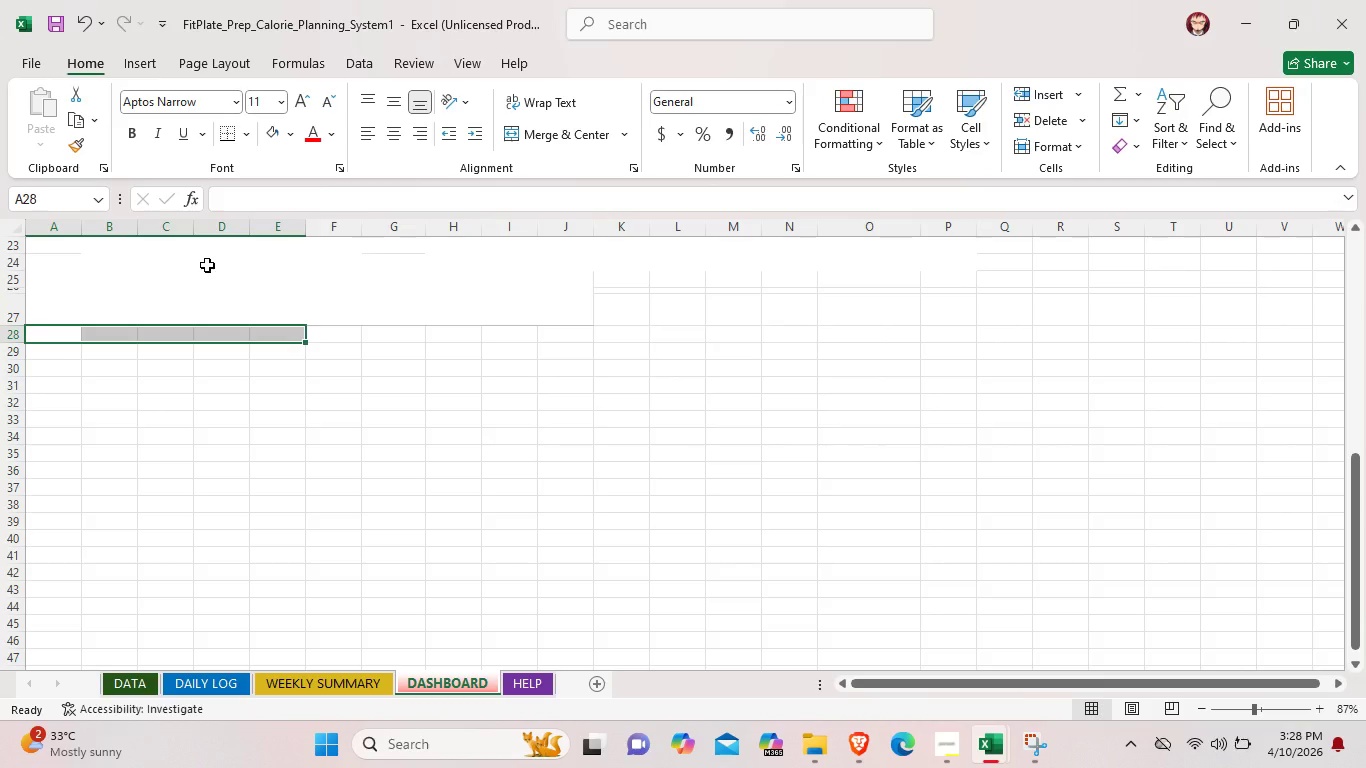 
wait(11.81)
 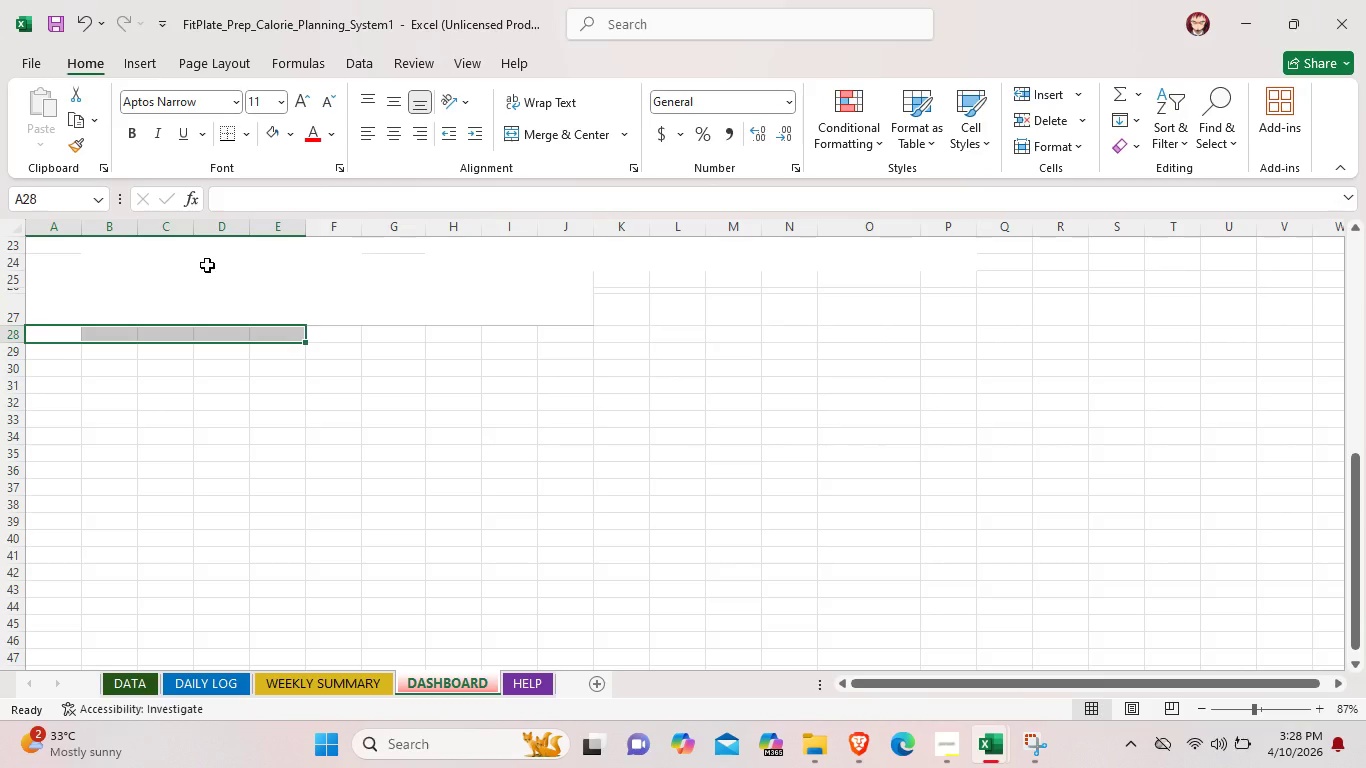 
double_click([46, 307])
 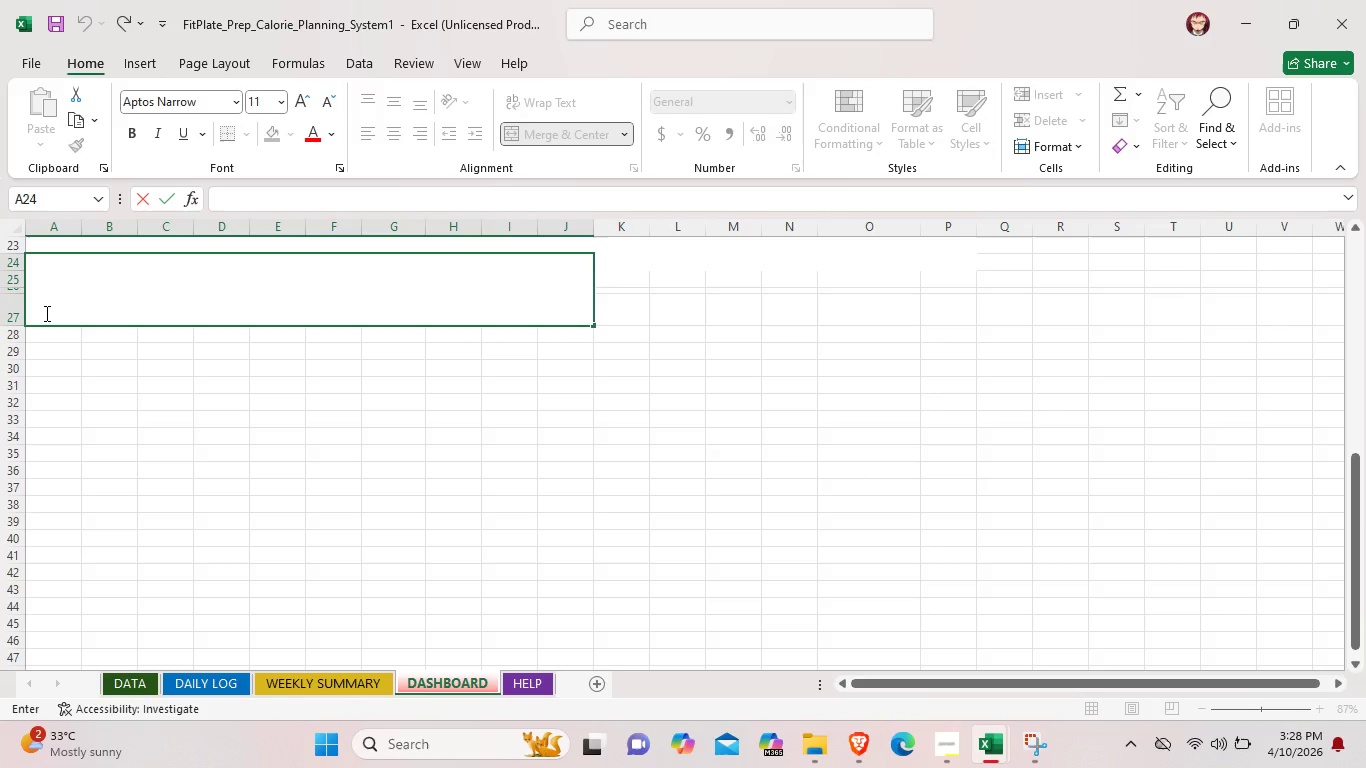 
type(7 day breakdown)
 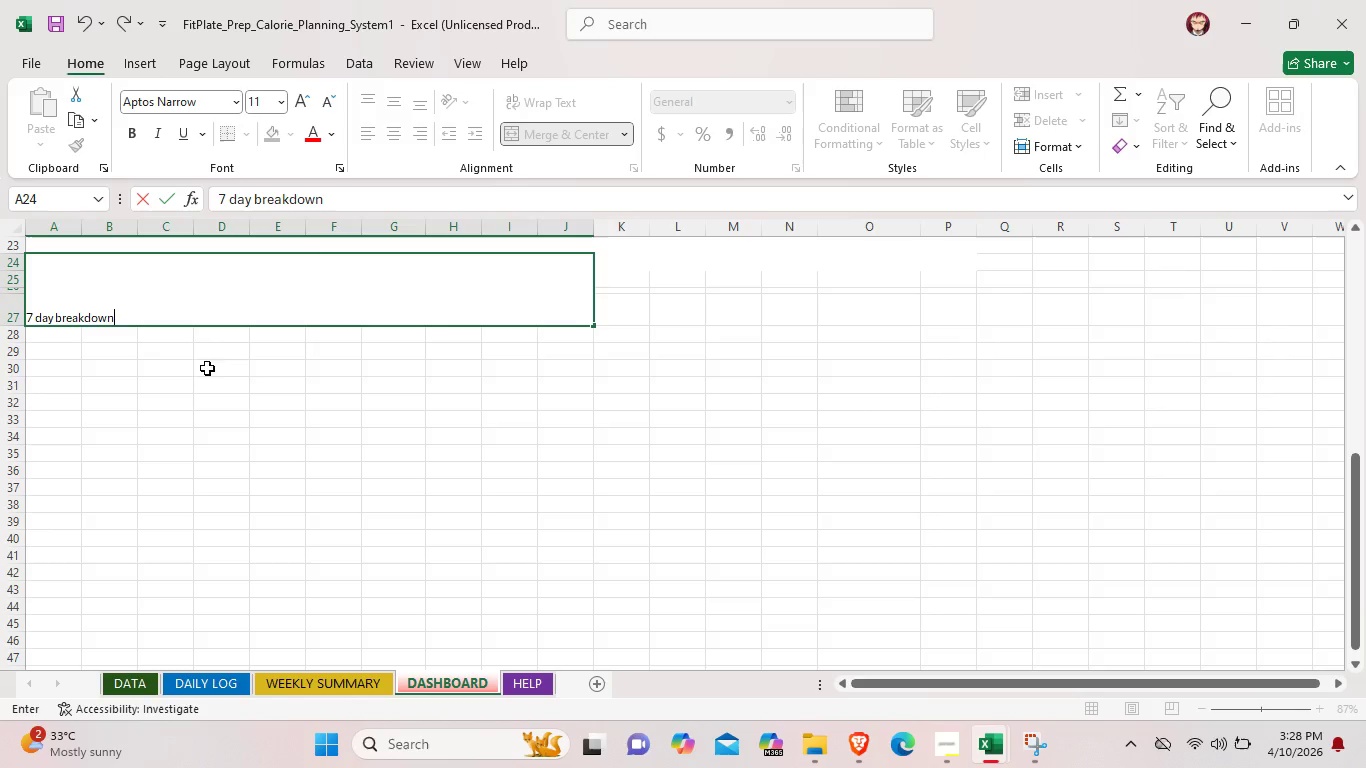 
wait(8.64)
 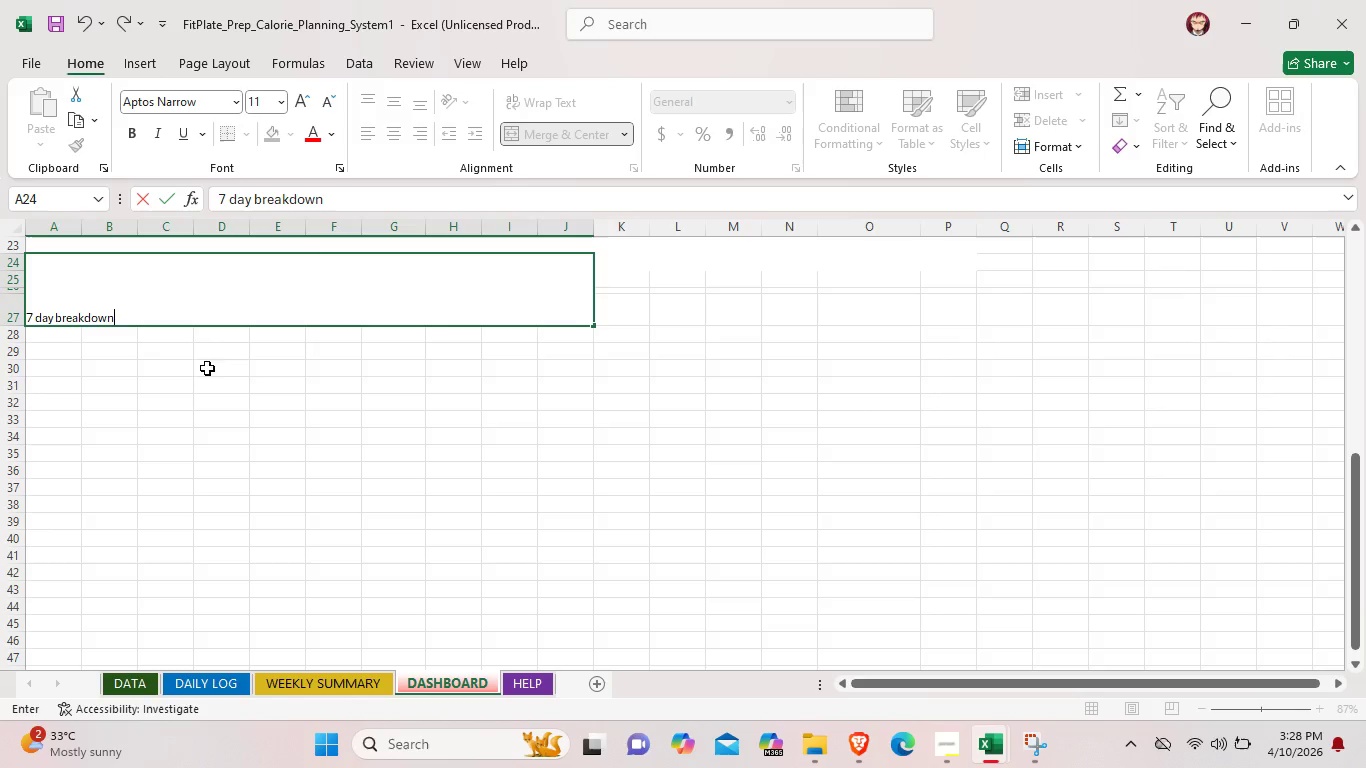 
double_click([82, 341])
 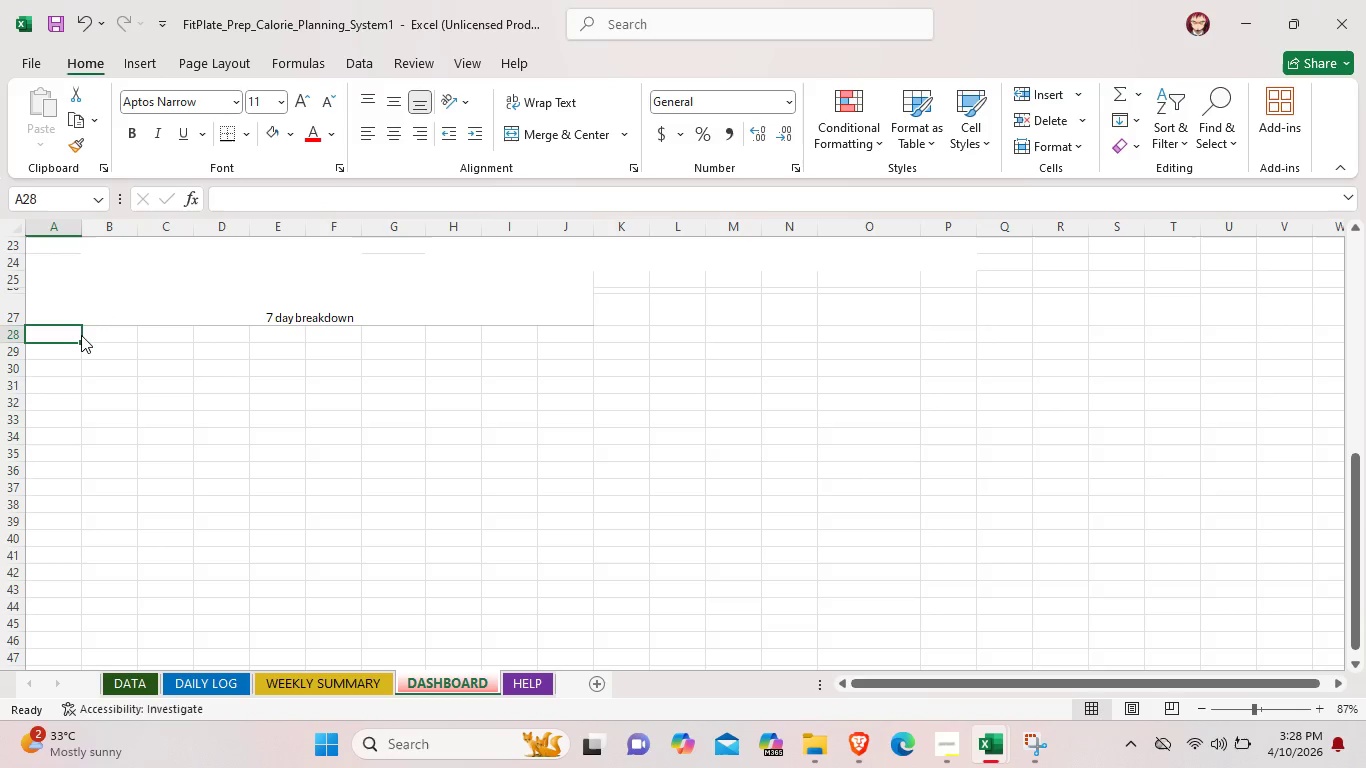 
left_click([81, 335])
 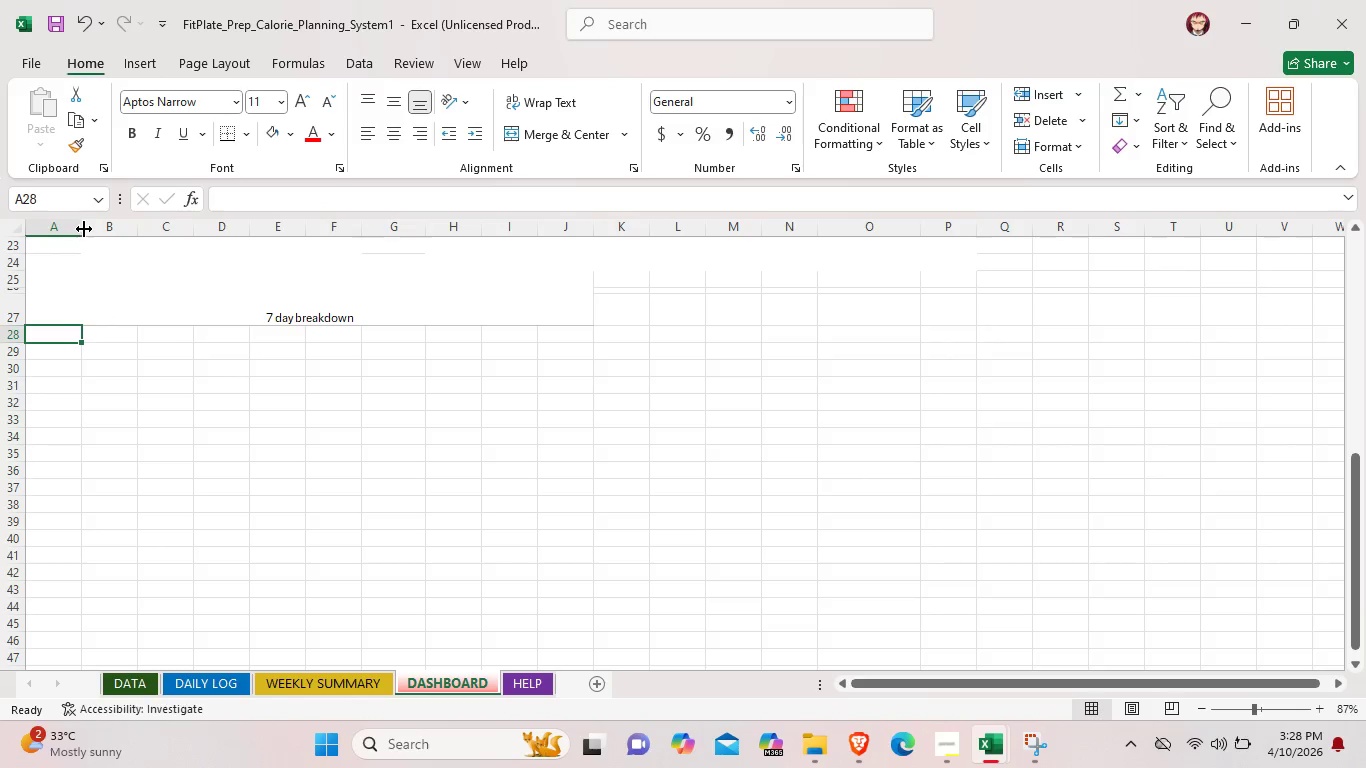 
left_click_drag(start_coordinate=[82, 229], to_coordinate=[111, 237])
 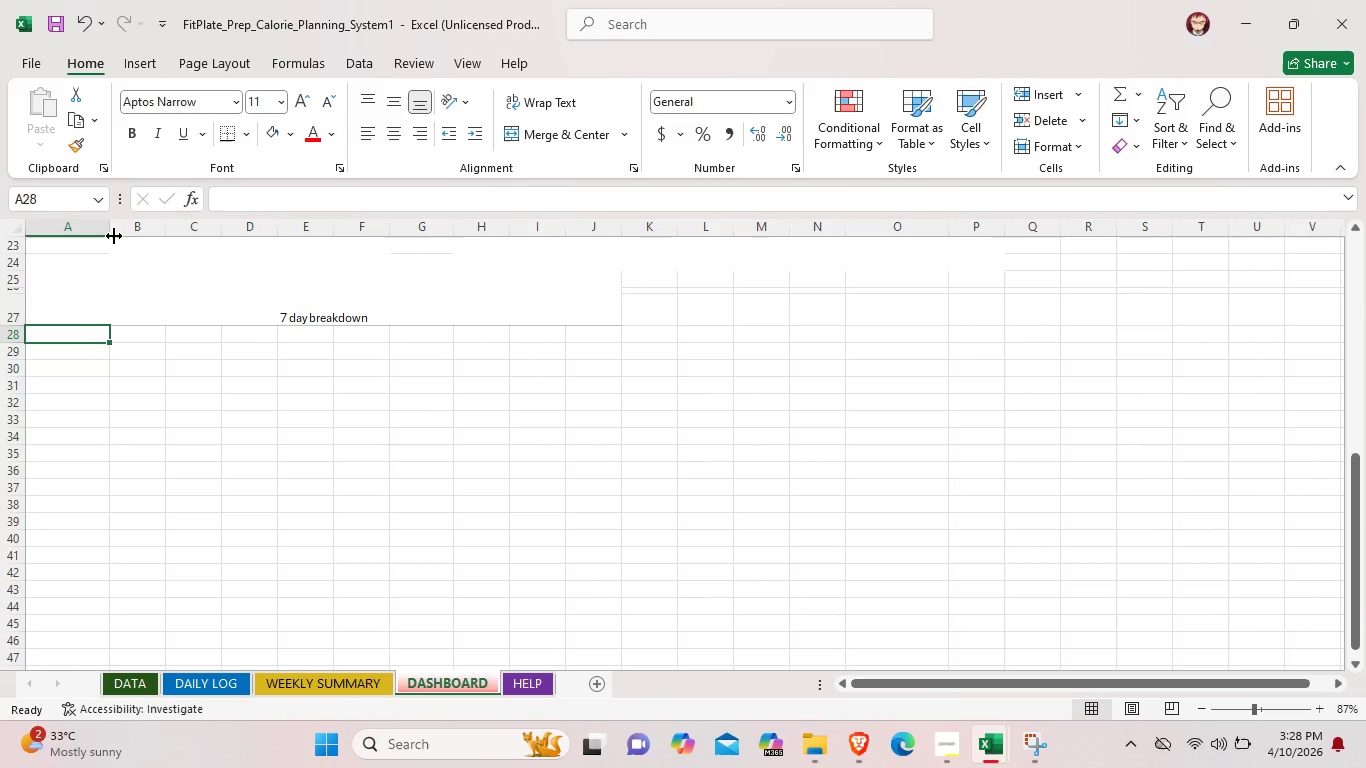 
left_click_drag(start_coordinate=[112, 235], to_coordinate=[149, 241])
 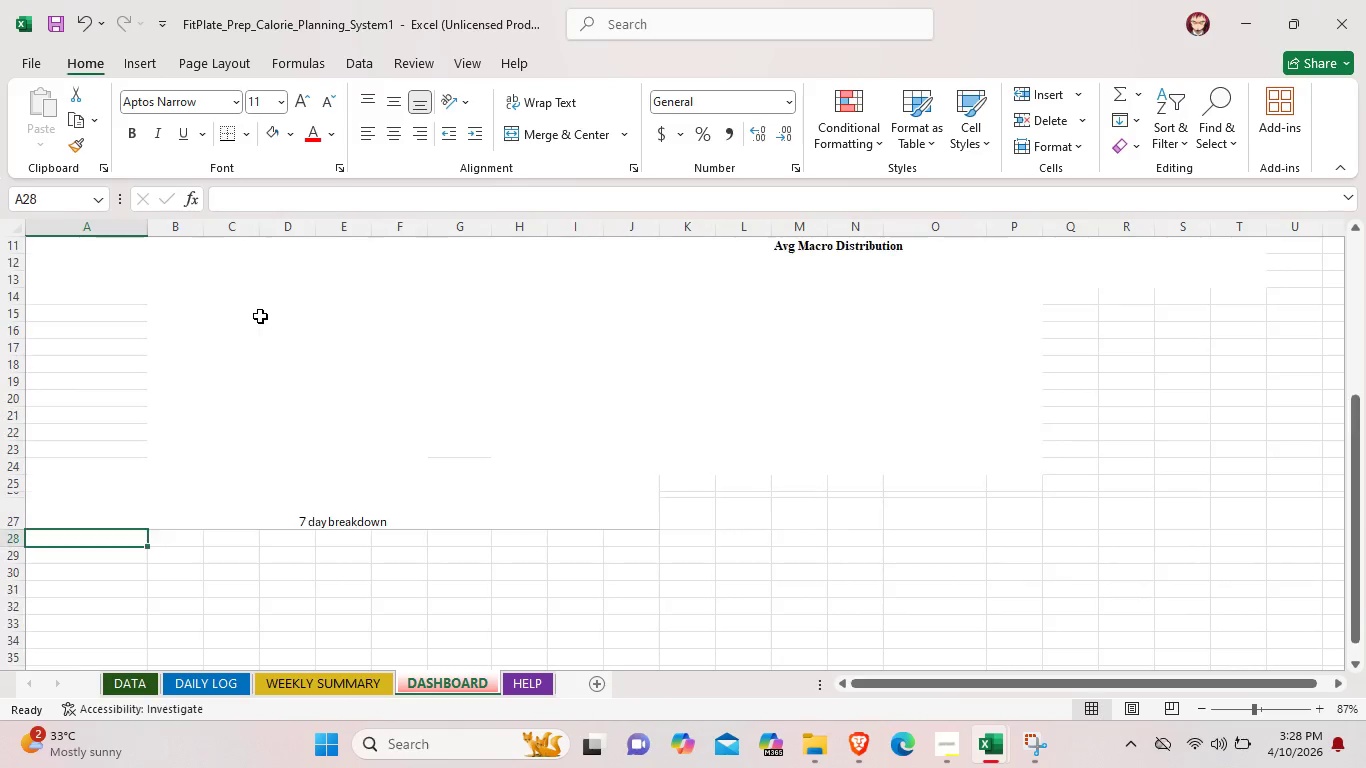 
scroll: coordinate [260, 316], scroll_direction: up, amount: 8.0
 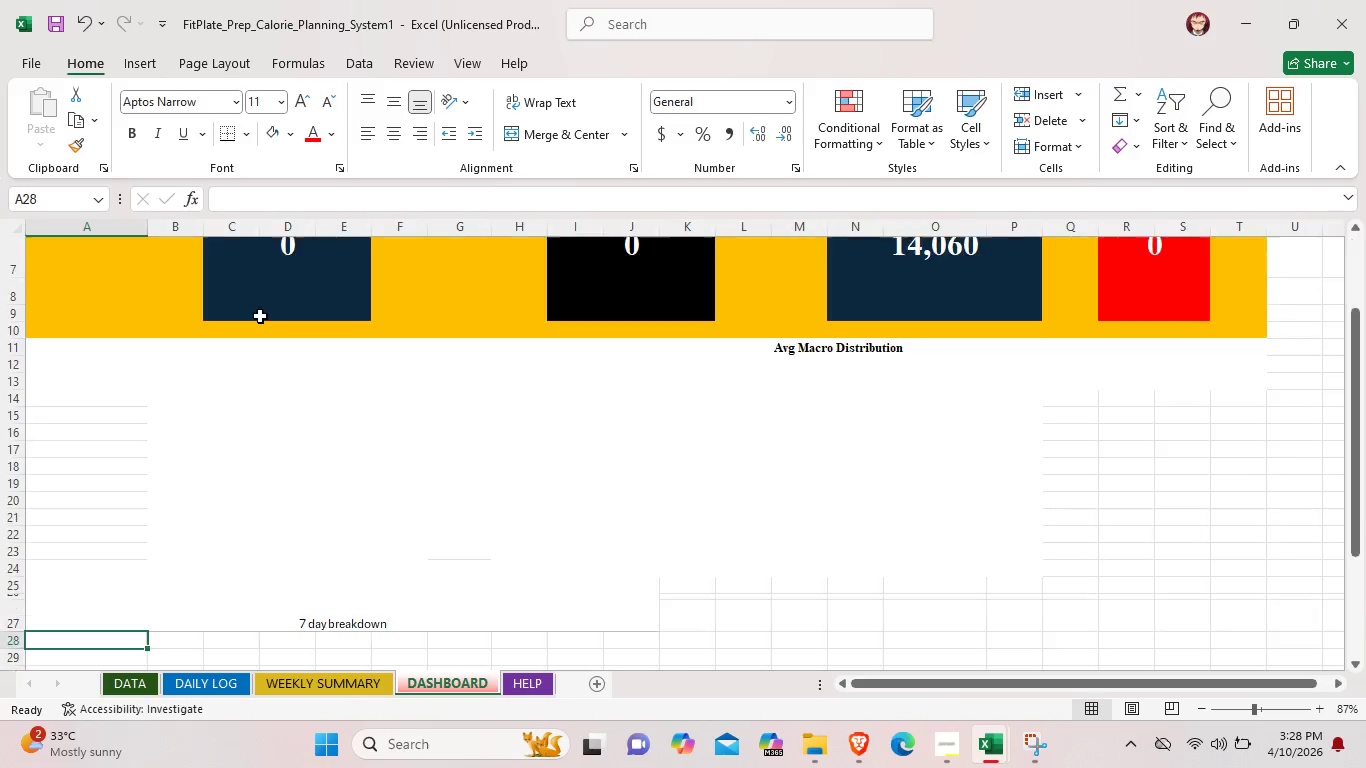 
scroll: coordinate [260, 316], scroll_direction: down, amount: 8.0
 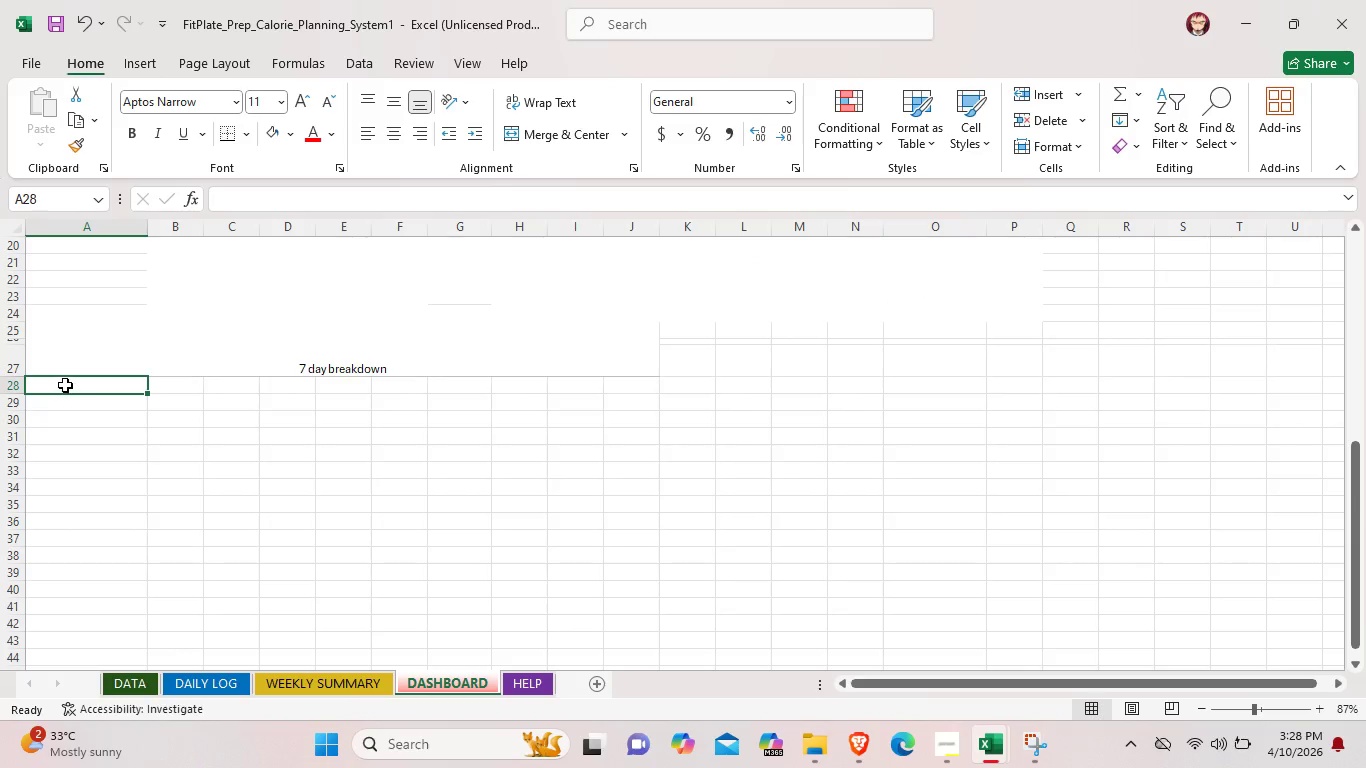 
double_click([65, 385])
 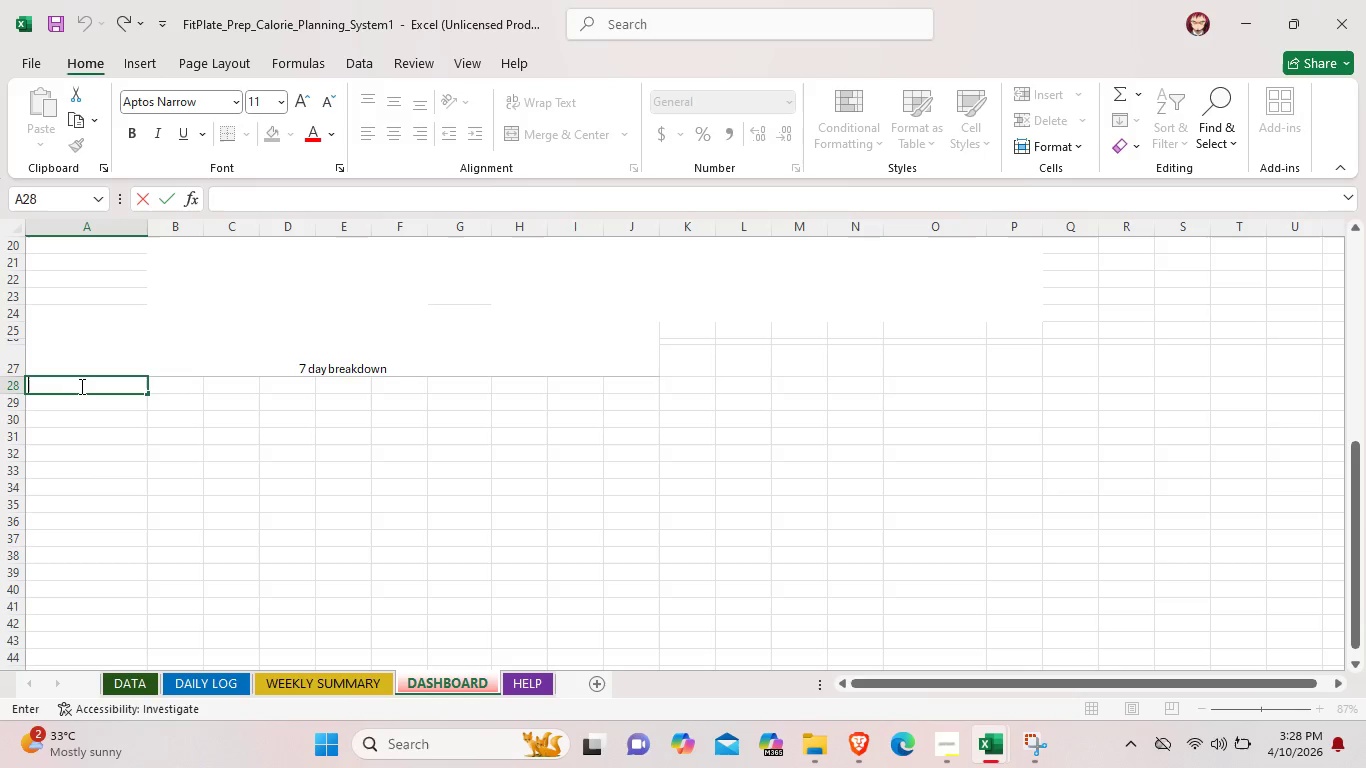 
type(day)
 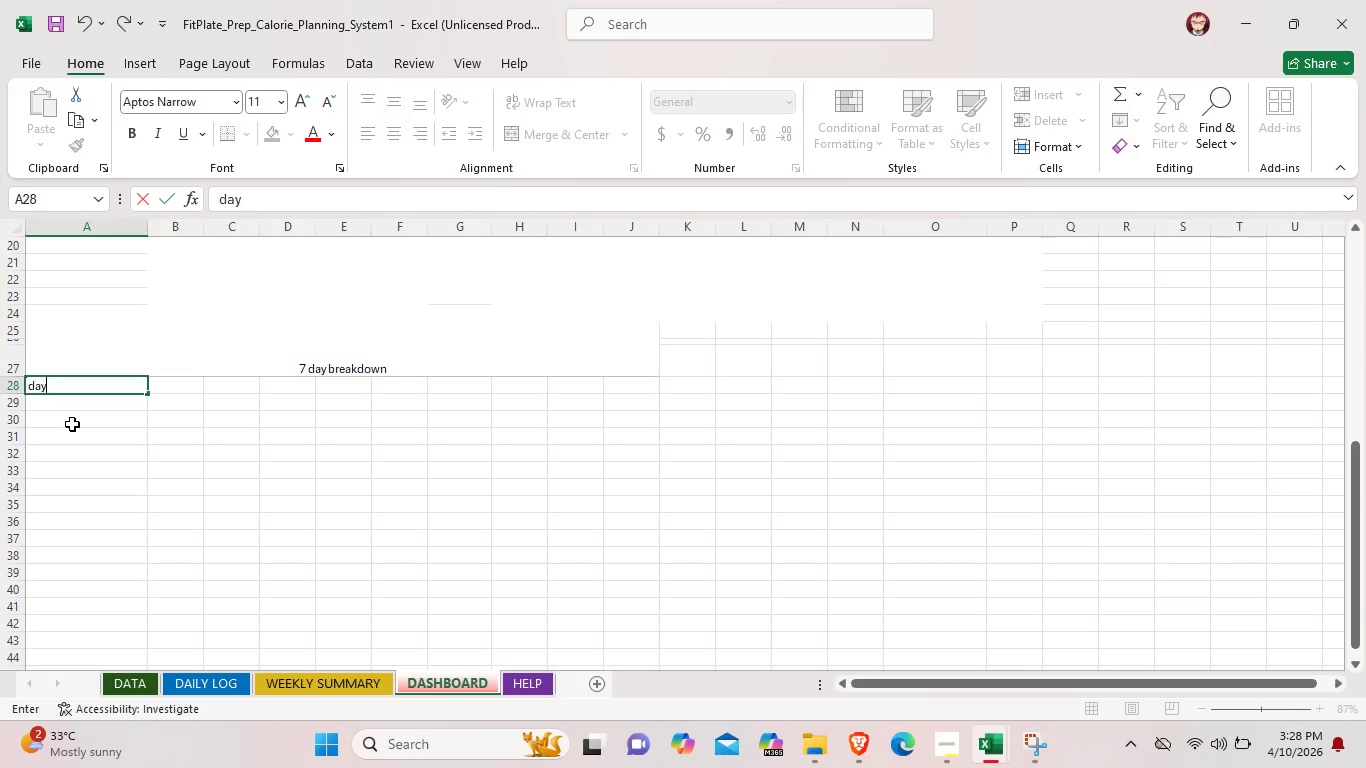 
type( )
key(Backspace)
key(Backspace)
key(Backspace)
key(Backspace)
key(Backspace)
type(day )
key(Backspace)
key(Backspace)
key(Backspace)
key(Backspace)
type(Day)
 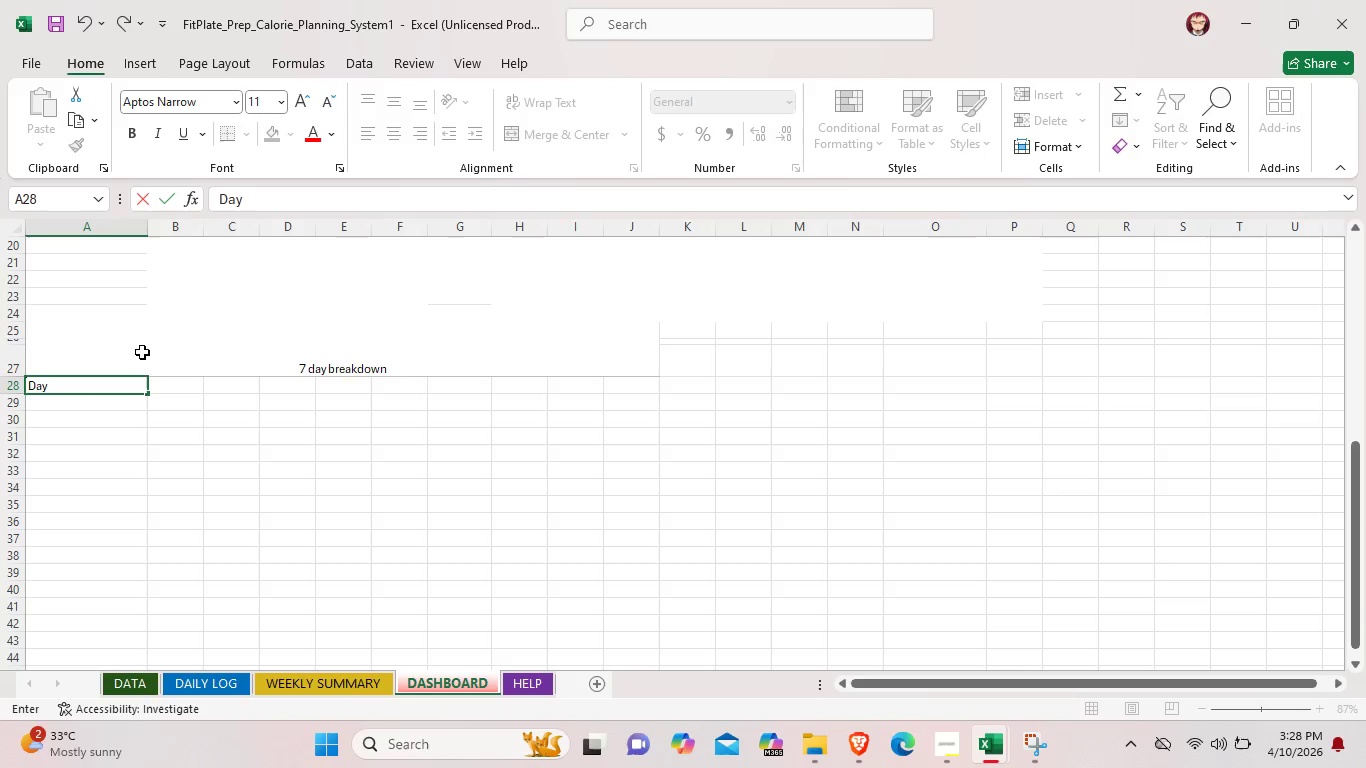 
double_click([186, 381])
 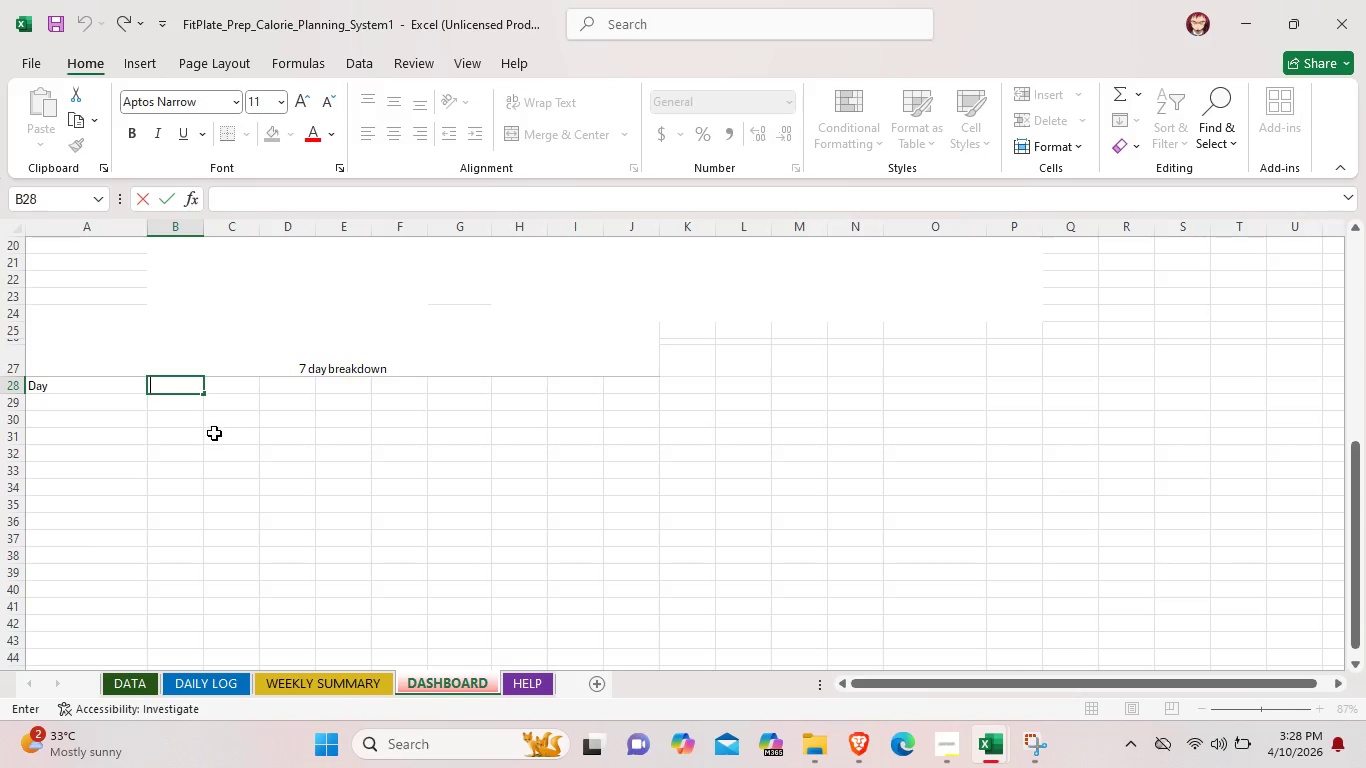 
left_click([202, 424])
 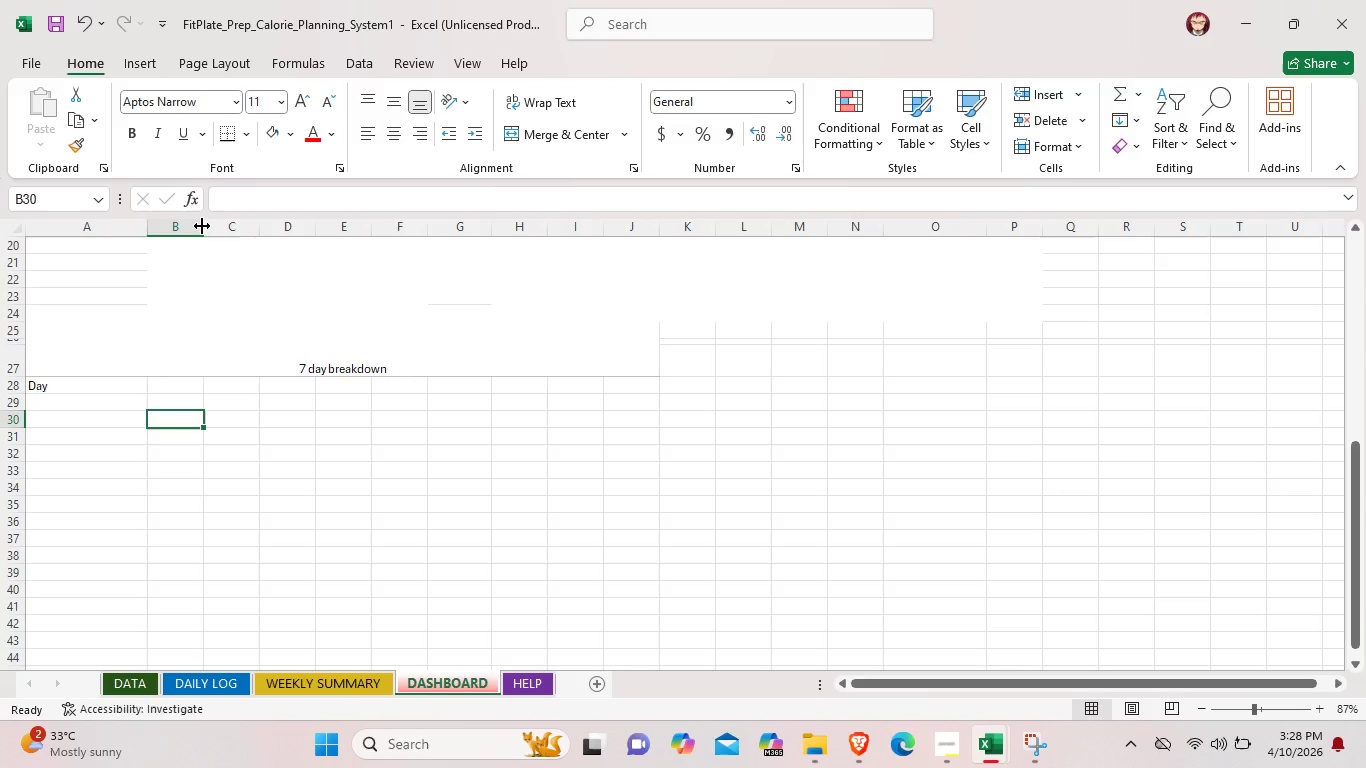 
left_click_drag(start_coordinate=[202, 226], to_coordinate=[234, 231])
 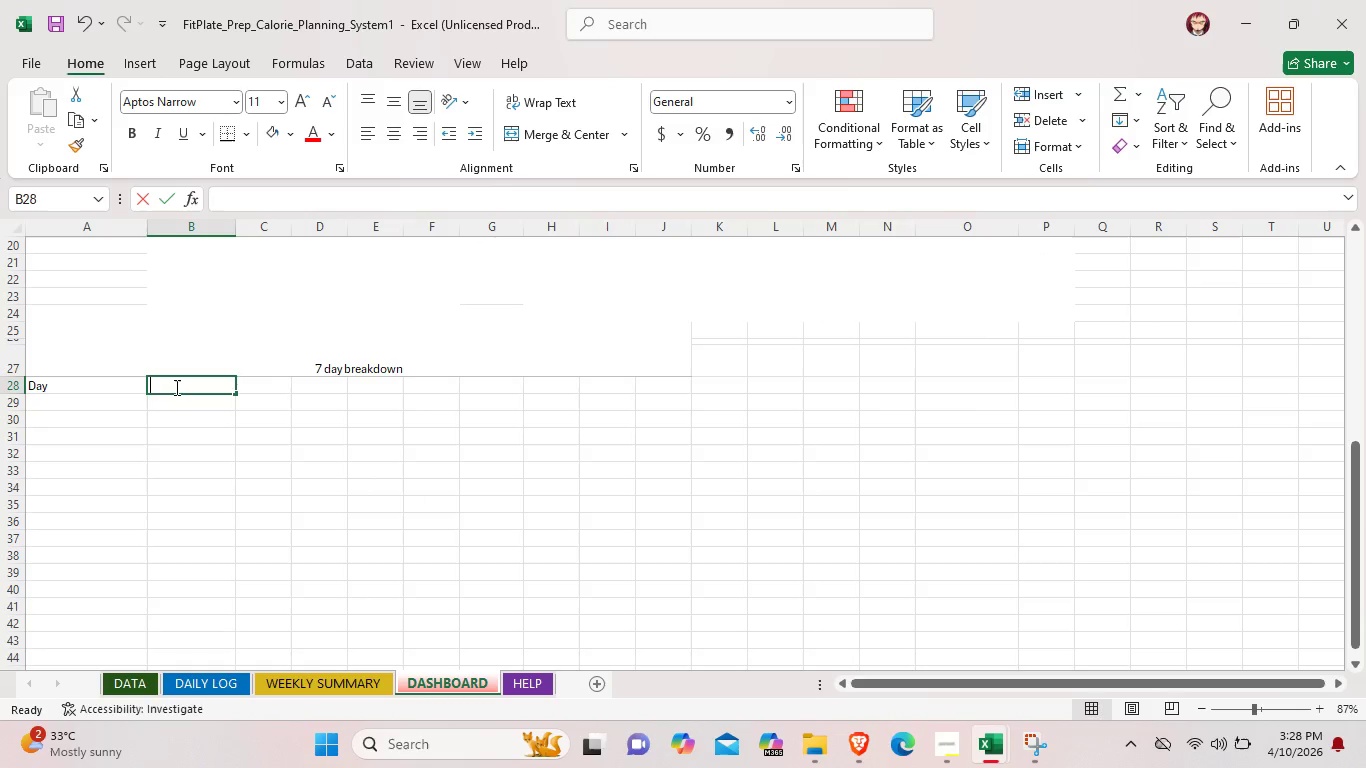 
double_click([175, 387])
 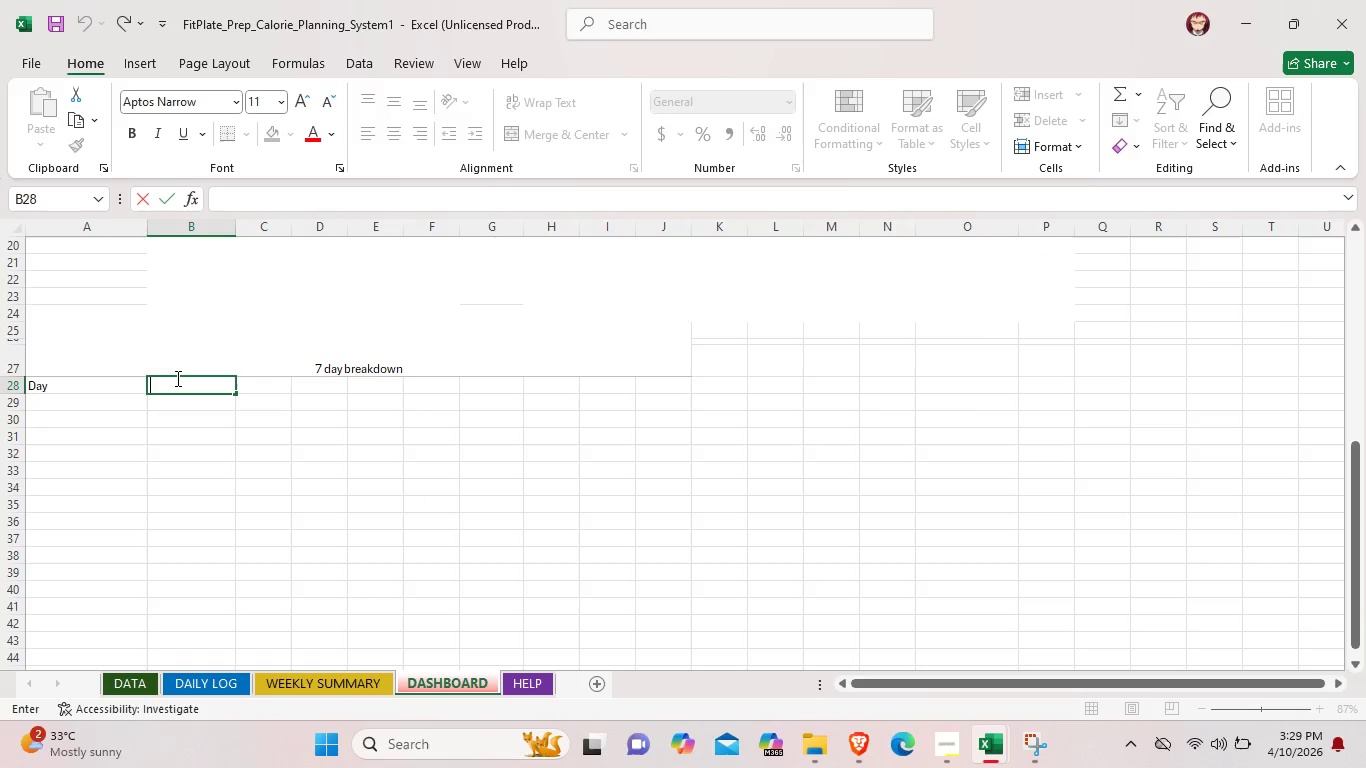 
type(Date )
 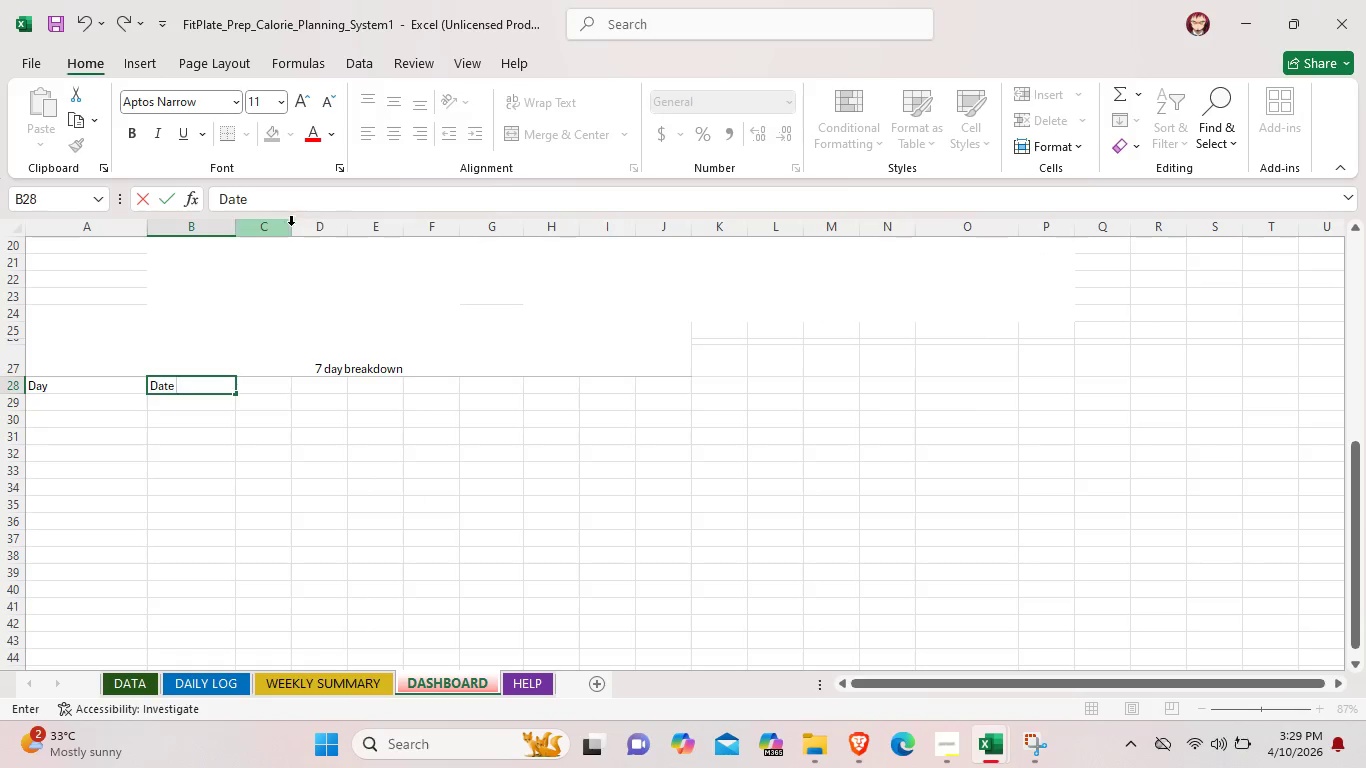 
left_click([291, 230])
 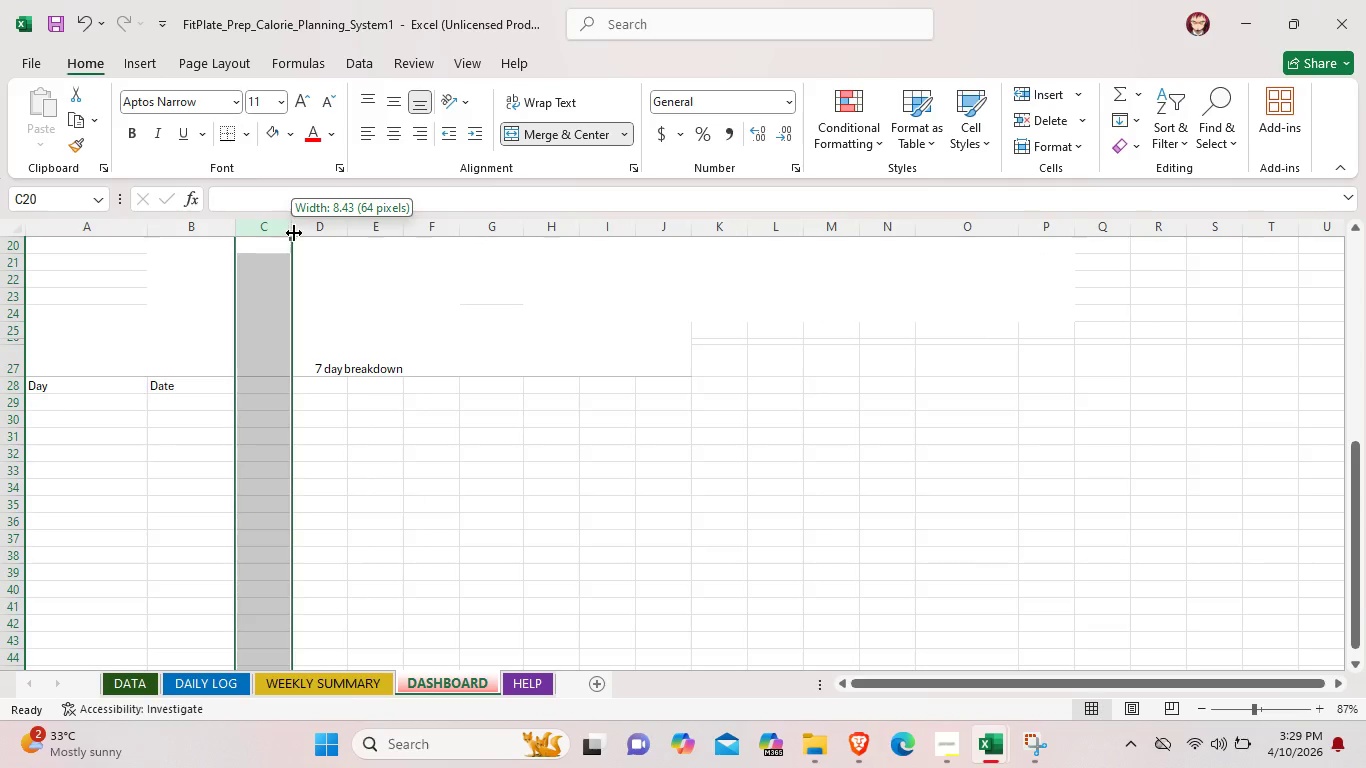 
left_click_drag(start_coordinate=[291, 232], to_coordinate=[322, 233])
 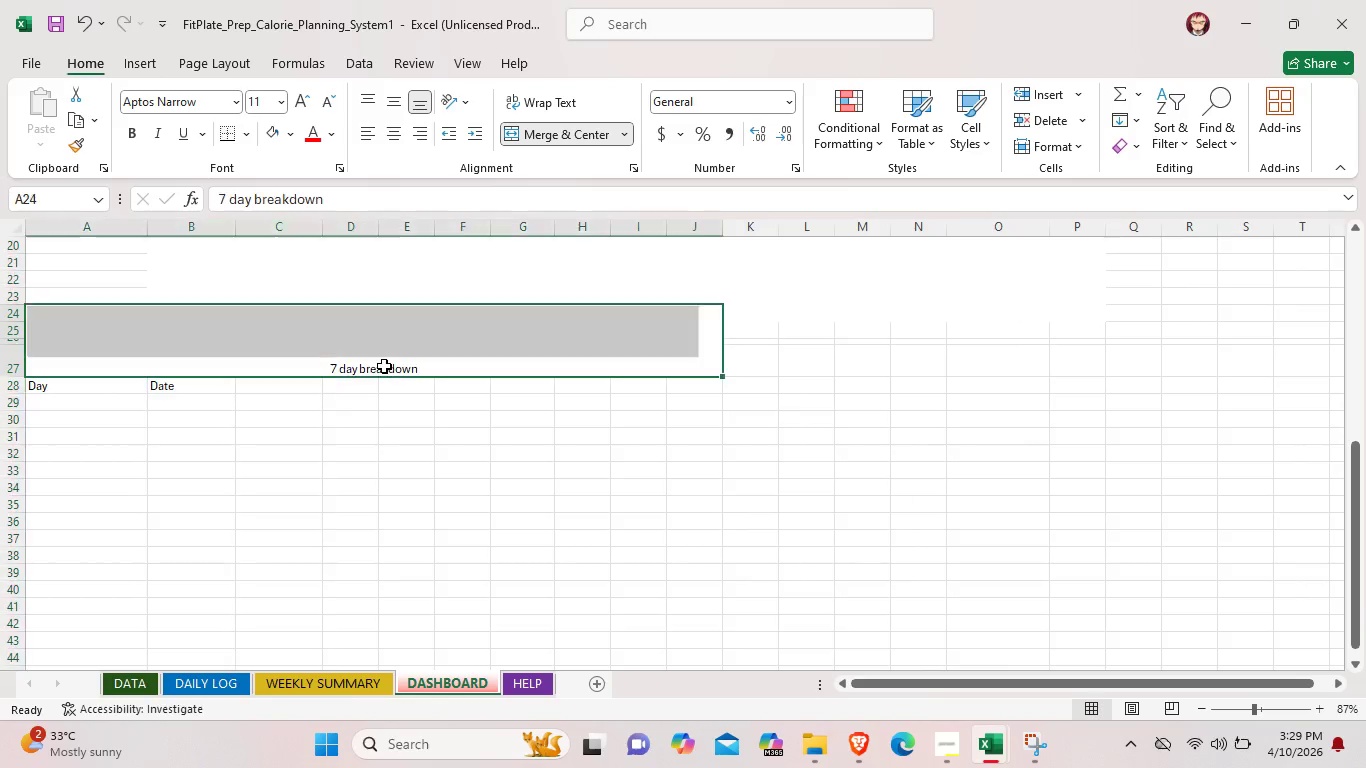 
left_click([384, 366])
 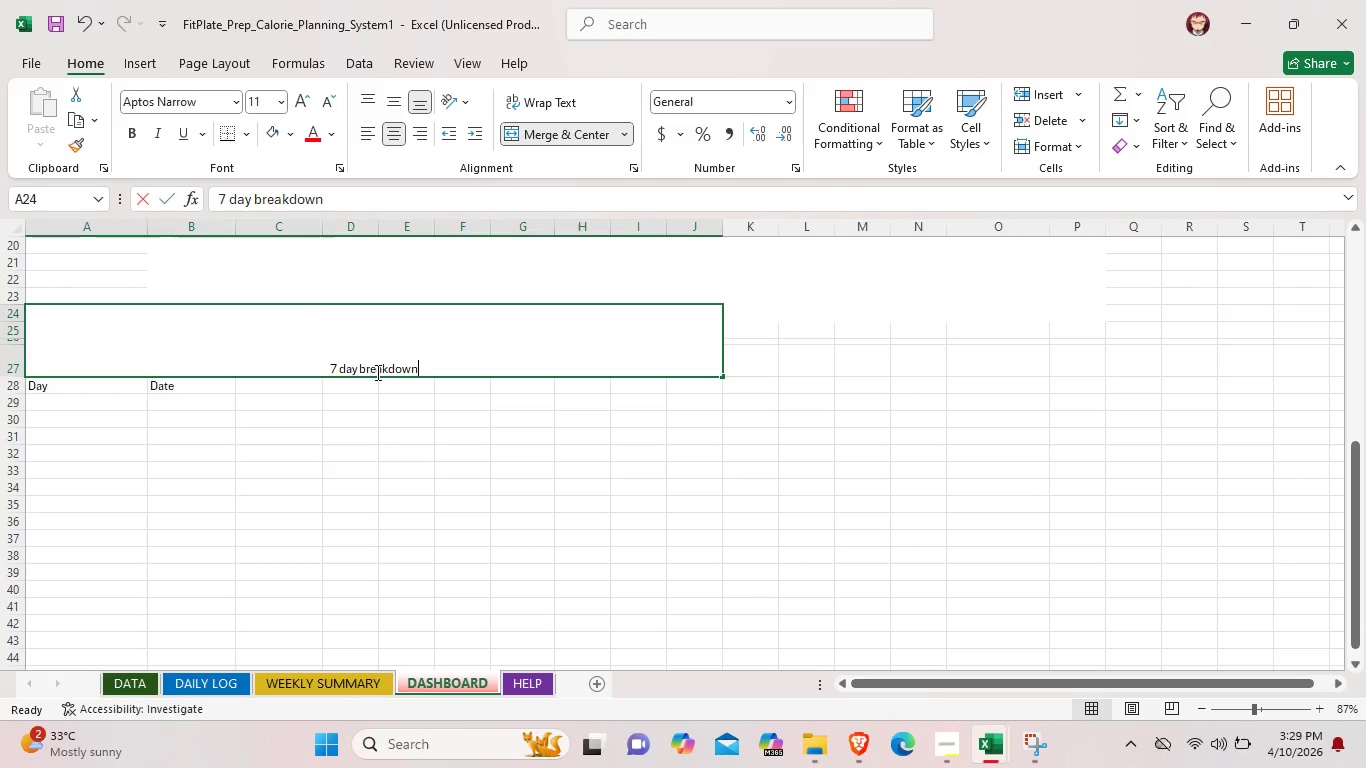 
double_click([376, 372])
 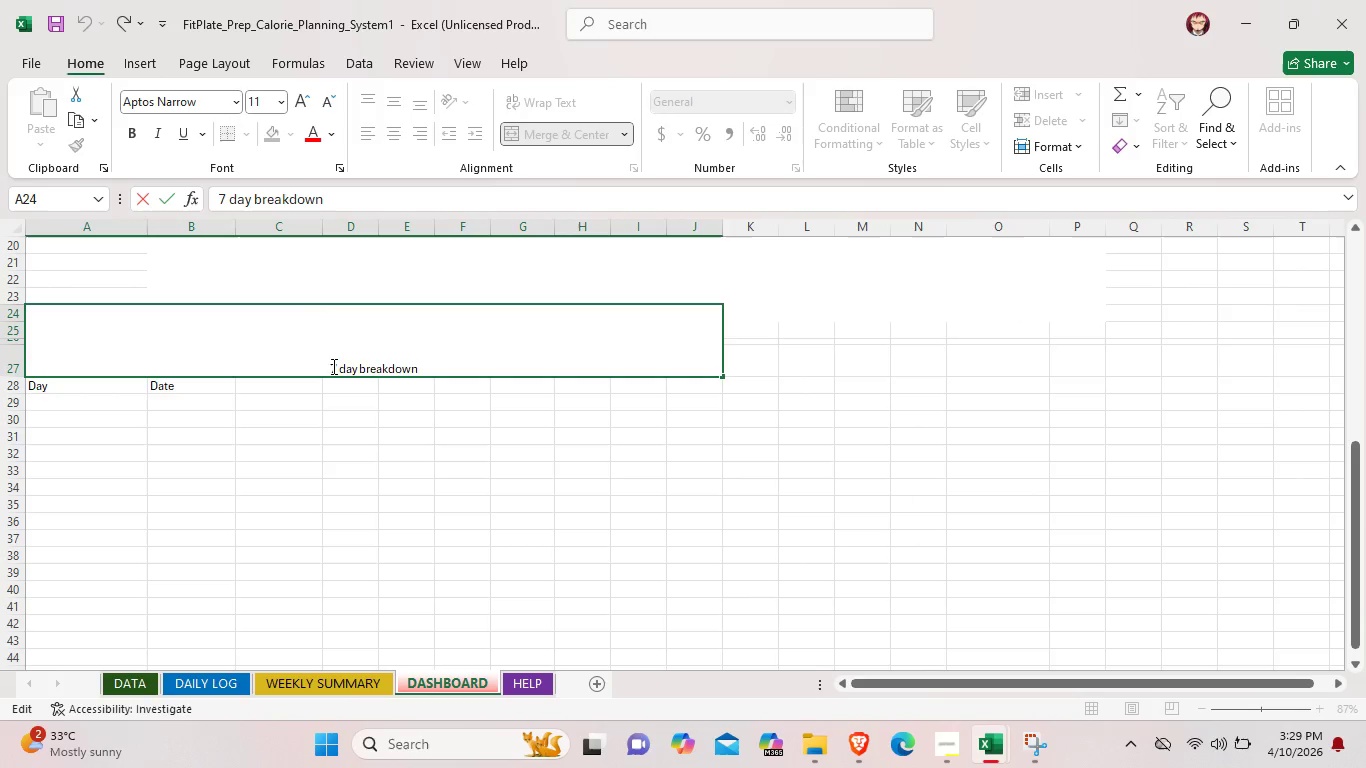 
left_click([332, 366])
 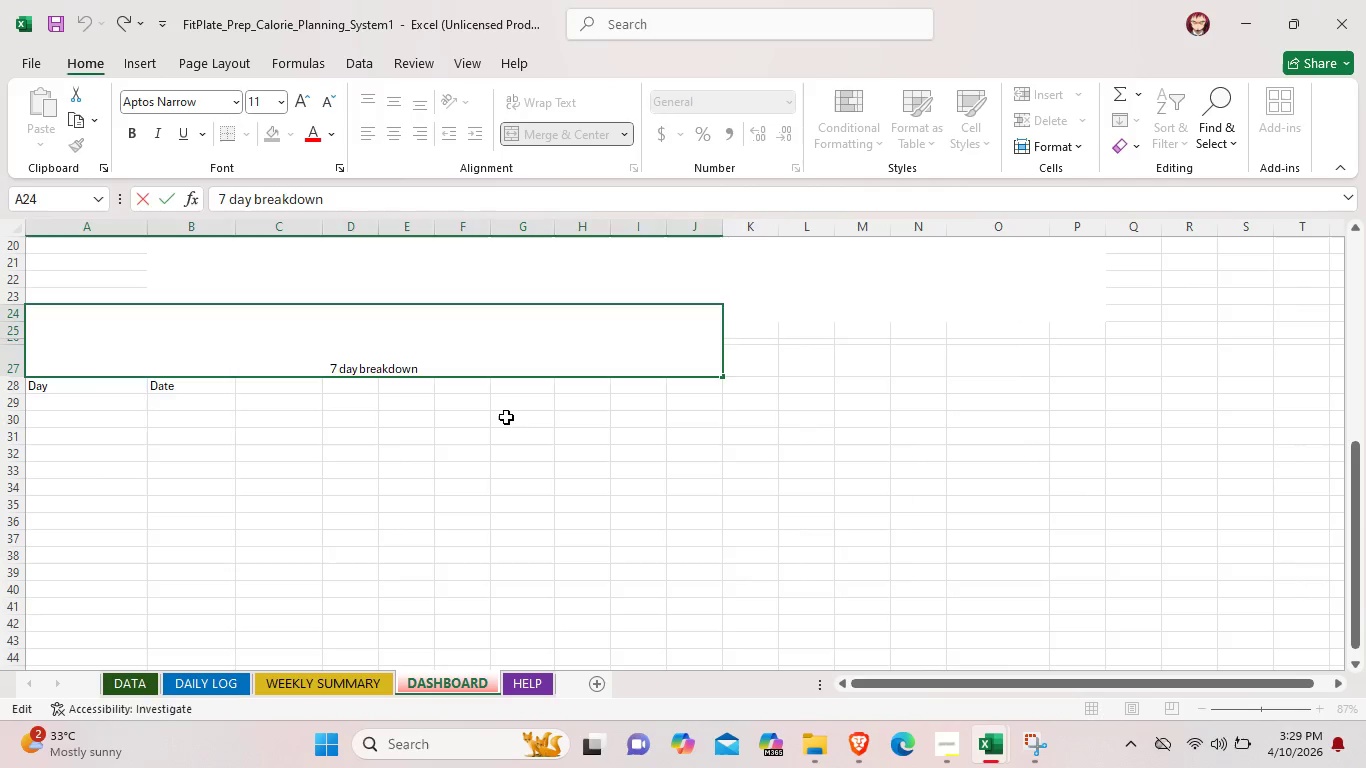 
left_click([506, 417])
 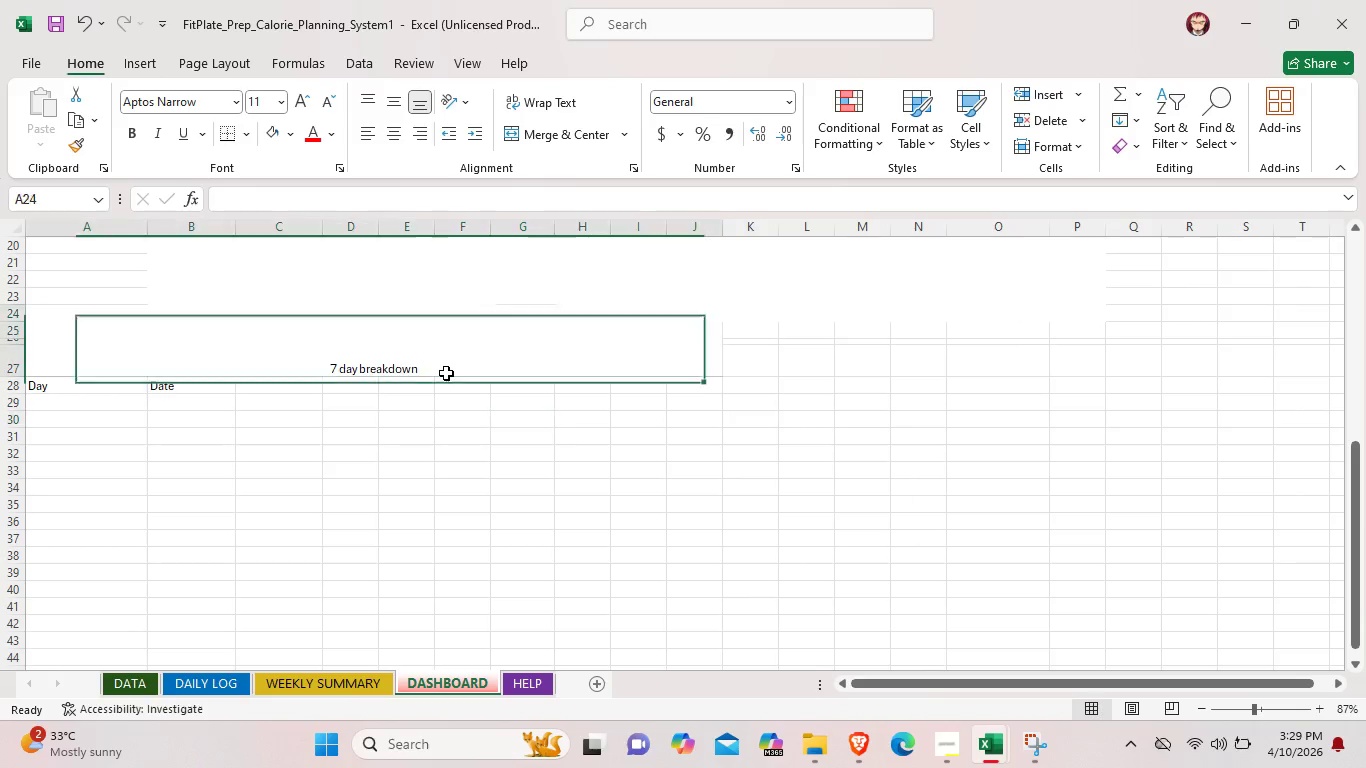 
left_click([446, 373])
 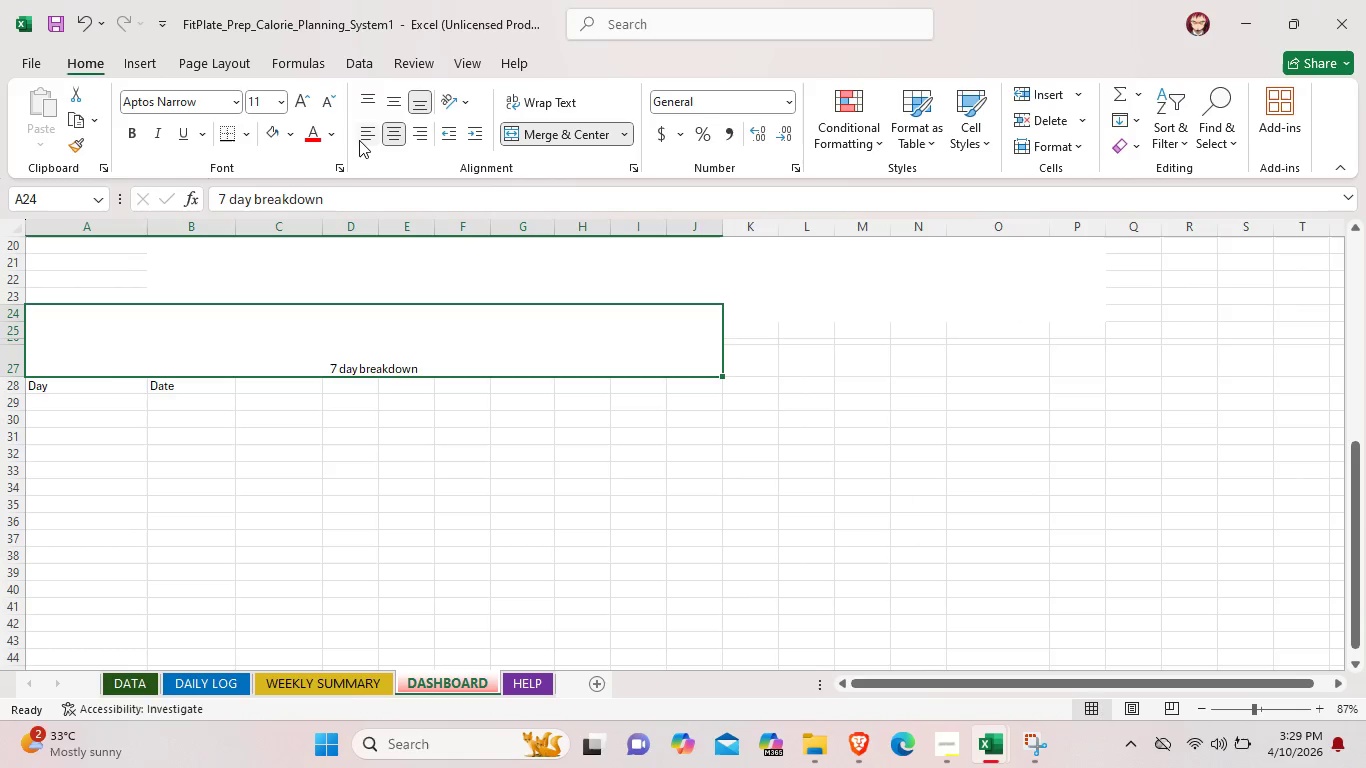 
left_click([359, 140])
 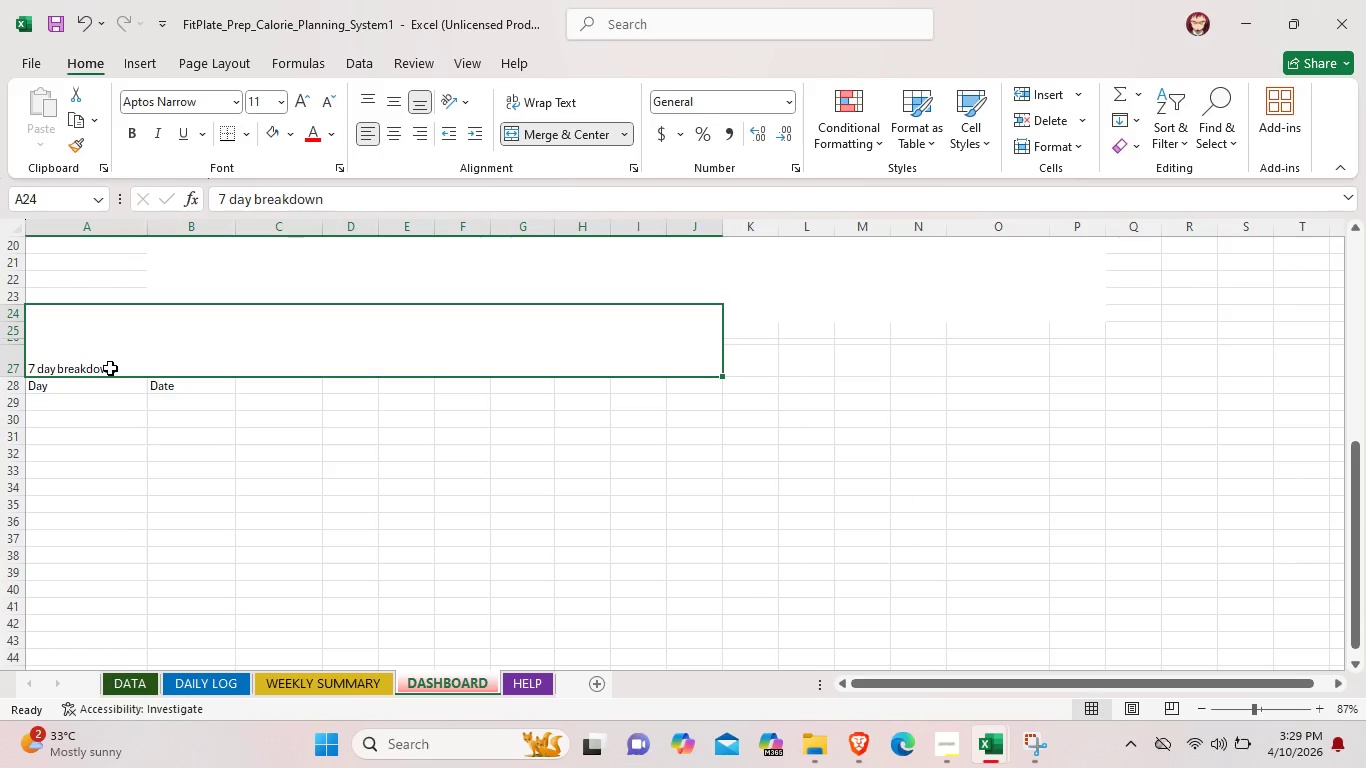 
left_click([110, 368])
 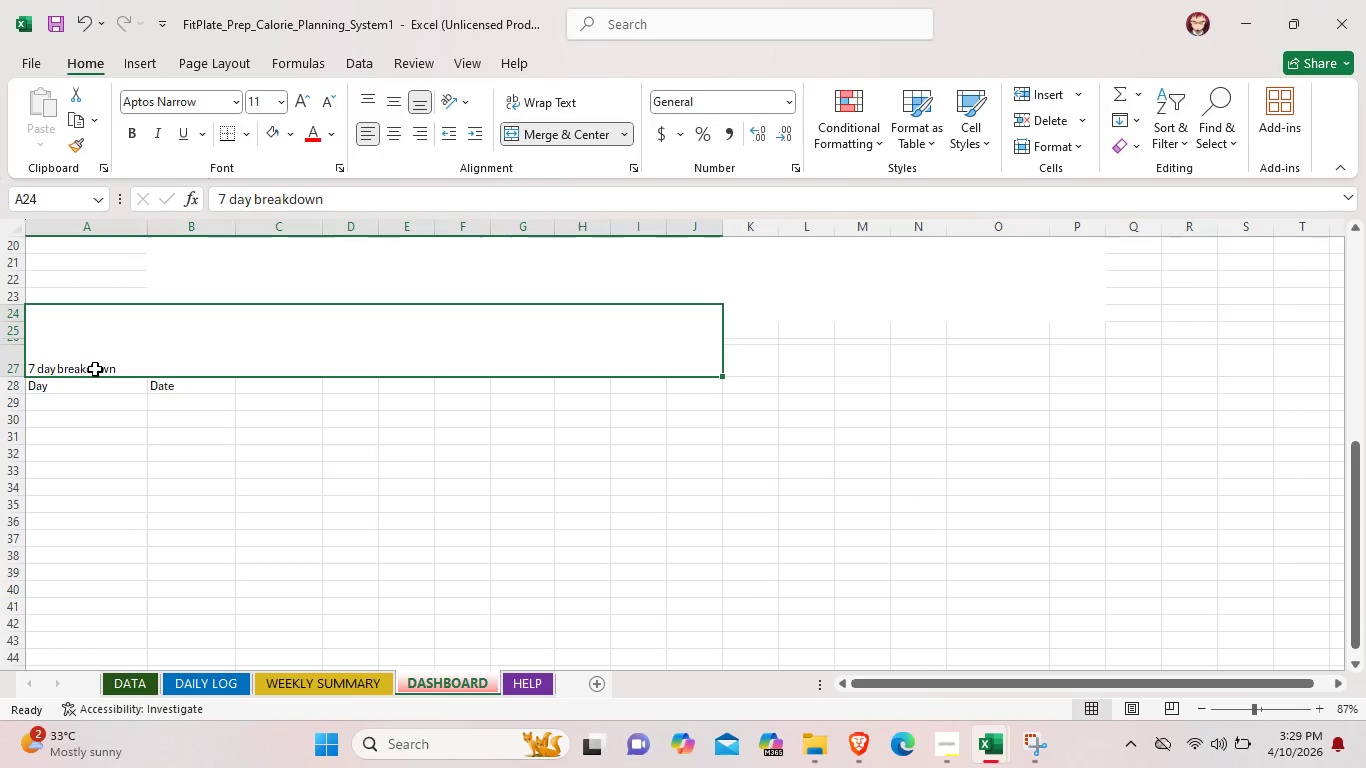 
left_click([95, 369])
 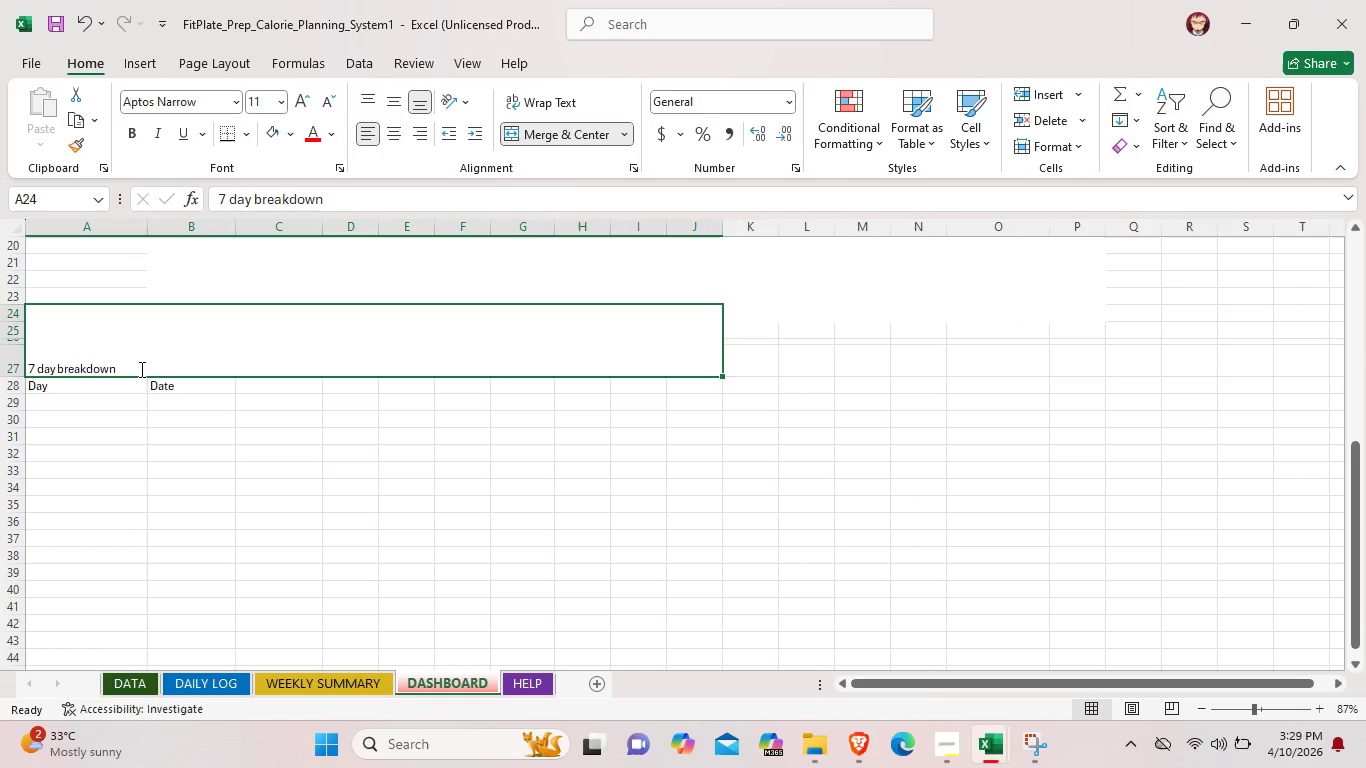 
double_click([140, 369])
 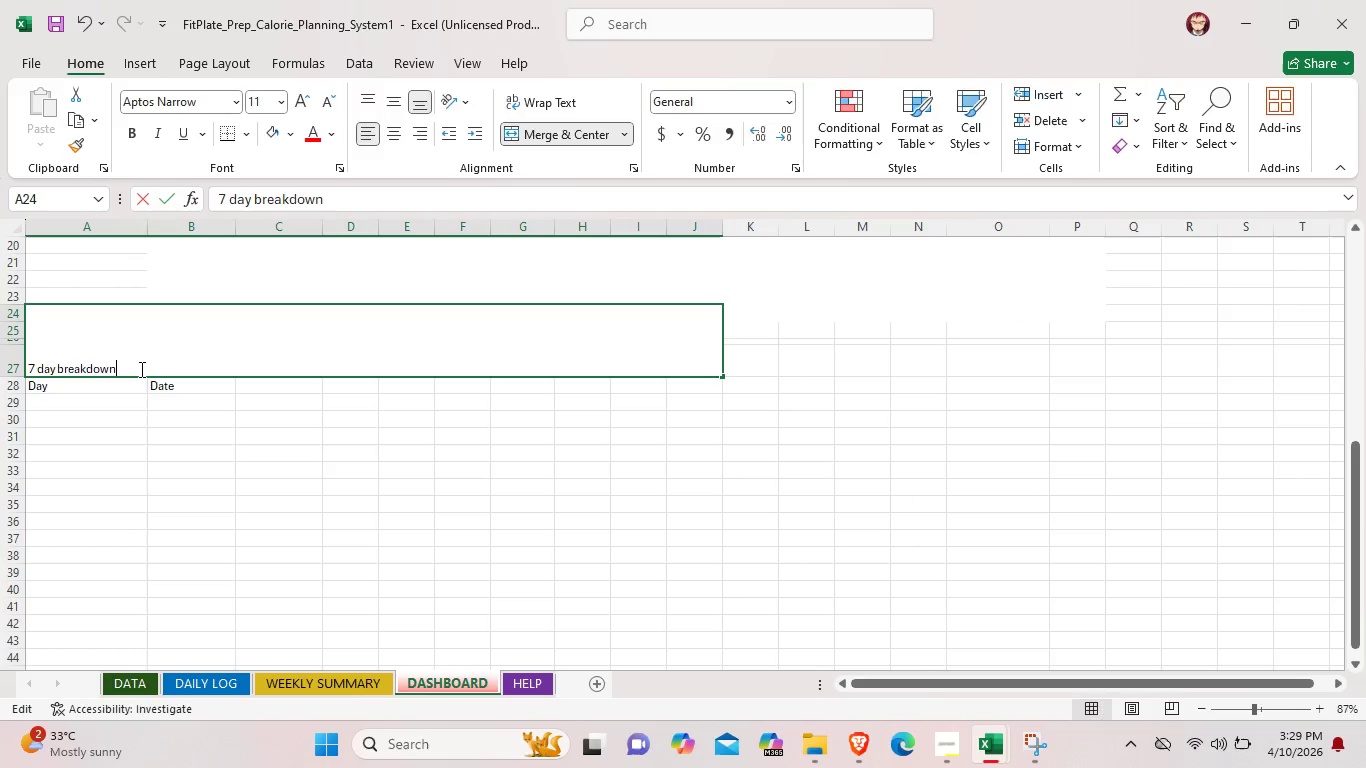 
triple_click([140, 369])
 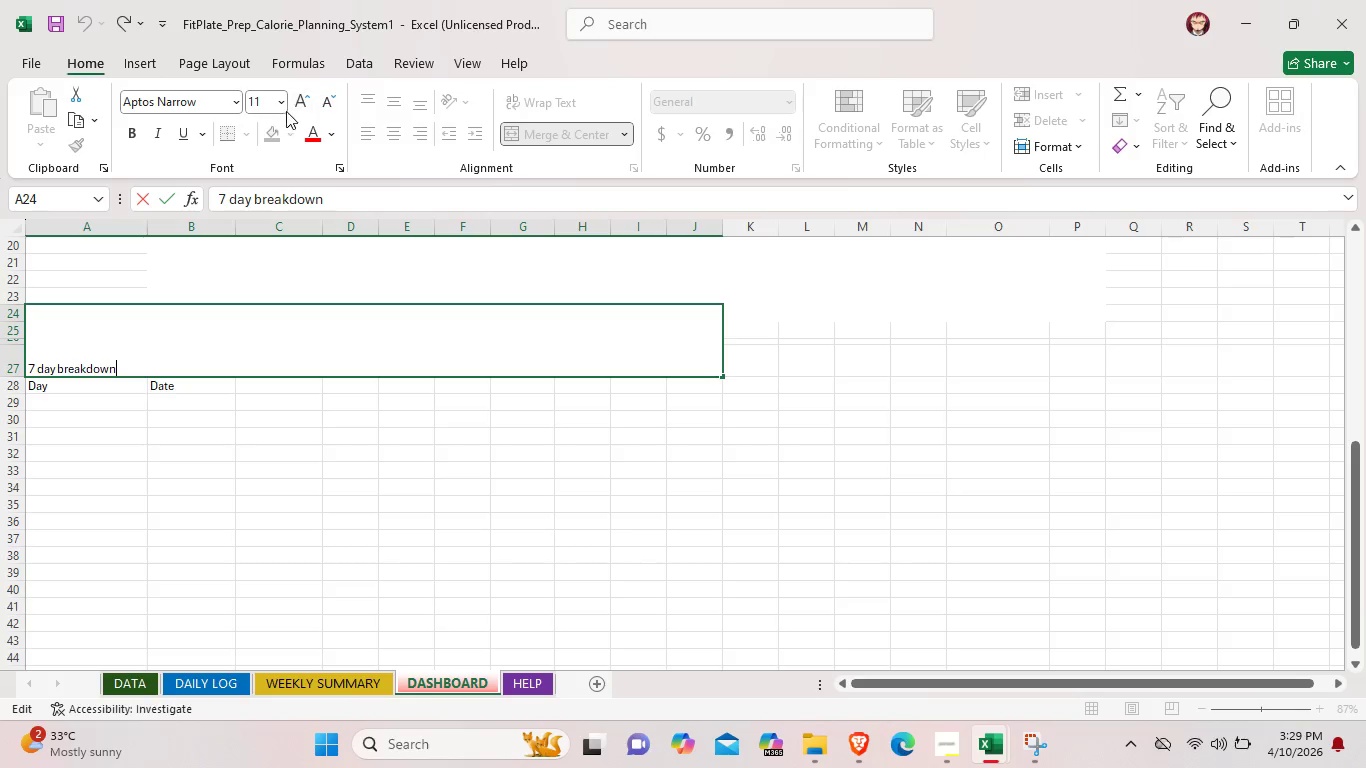 
left_click([1013, 468])
 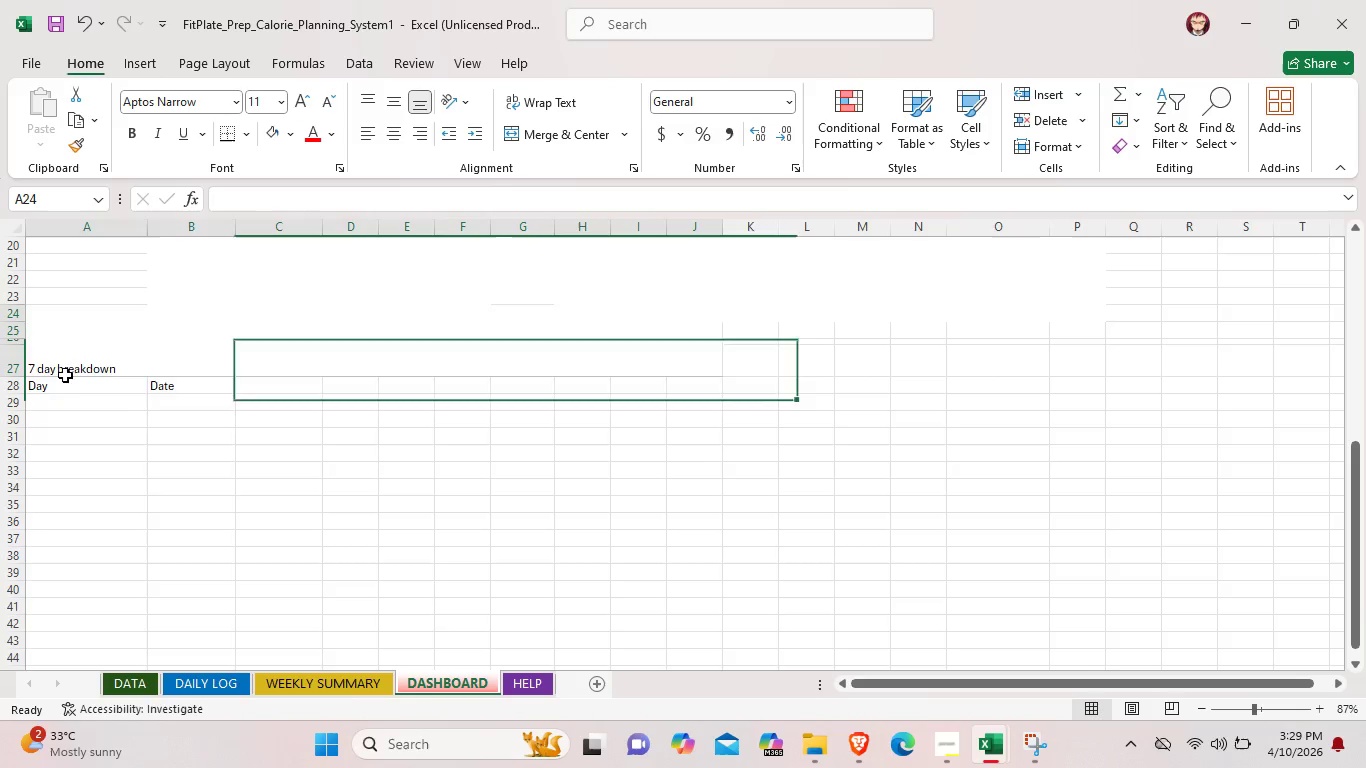 
left_click([65, 375])
 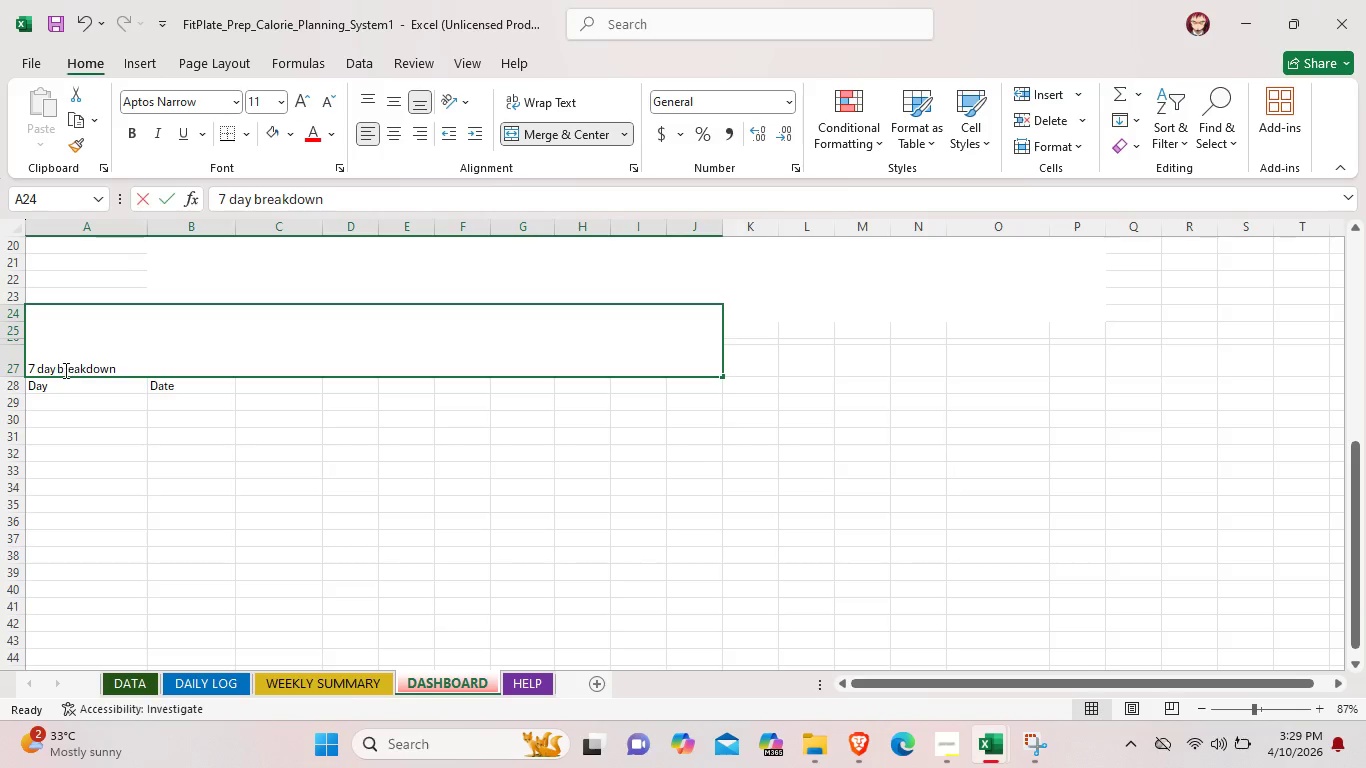 
double_click([64, 370])
 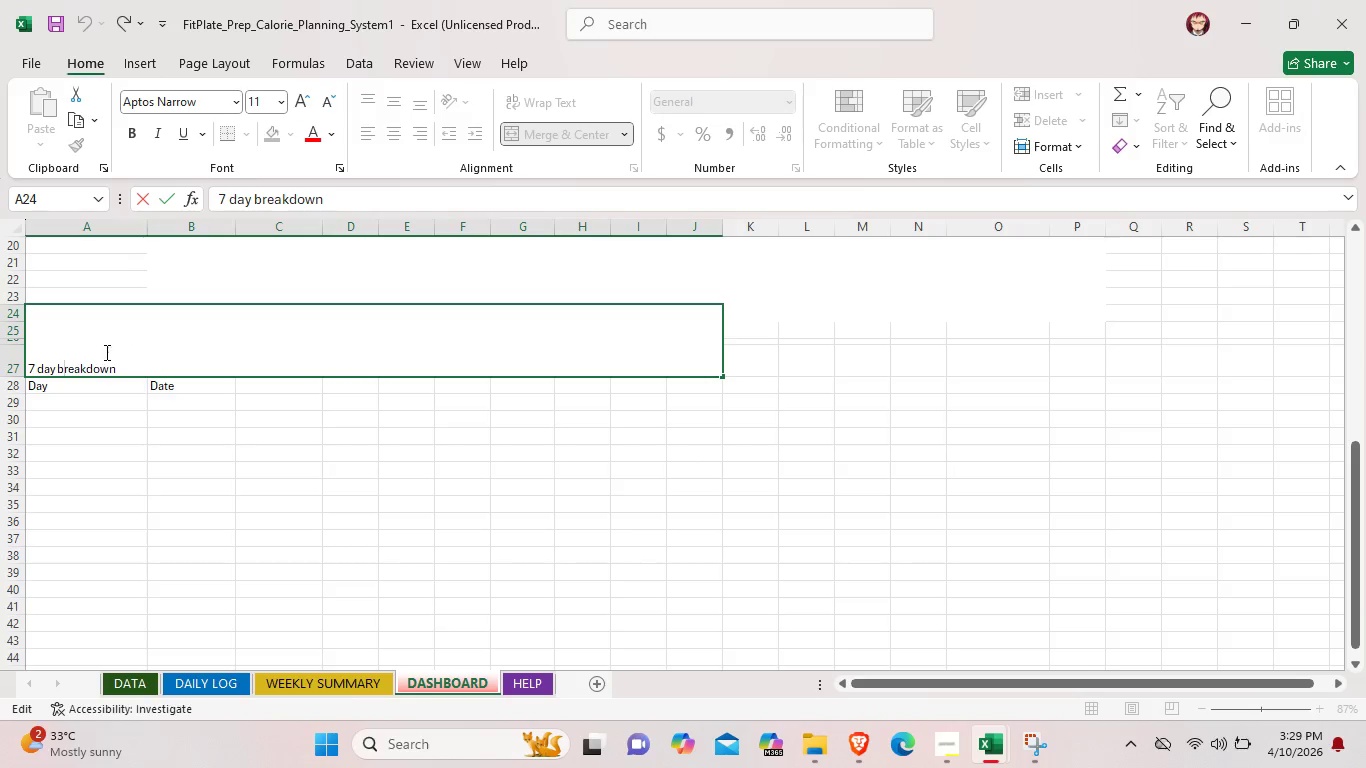 
left_click_drag(start_coordinate=[126, 364], to_coordinate=[11, 373])
 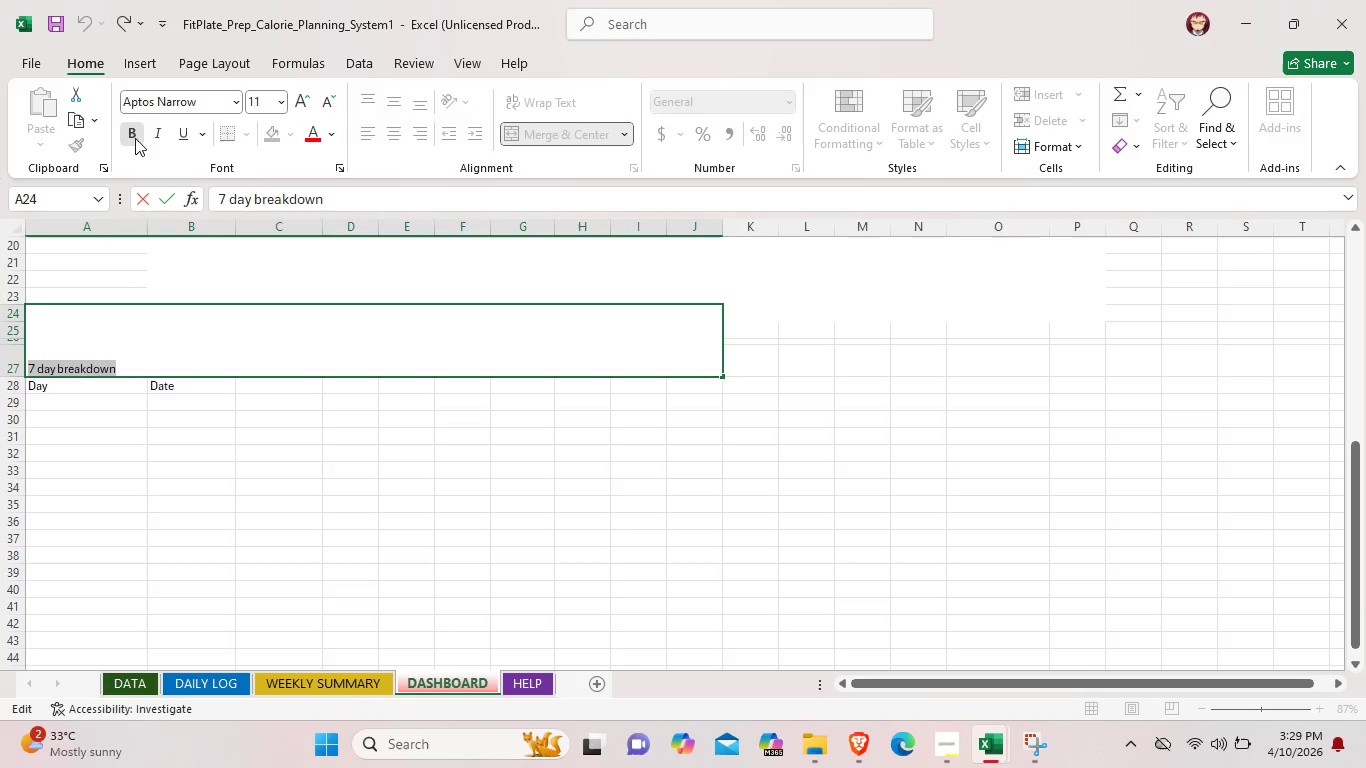 
left_click([135, 138])
 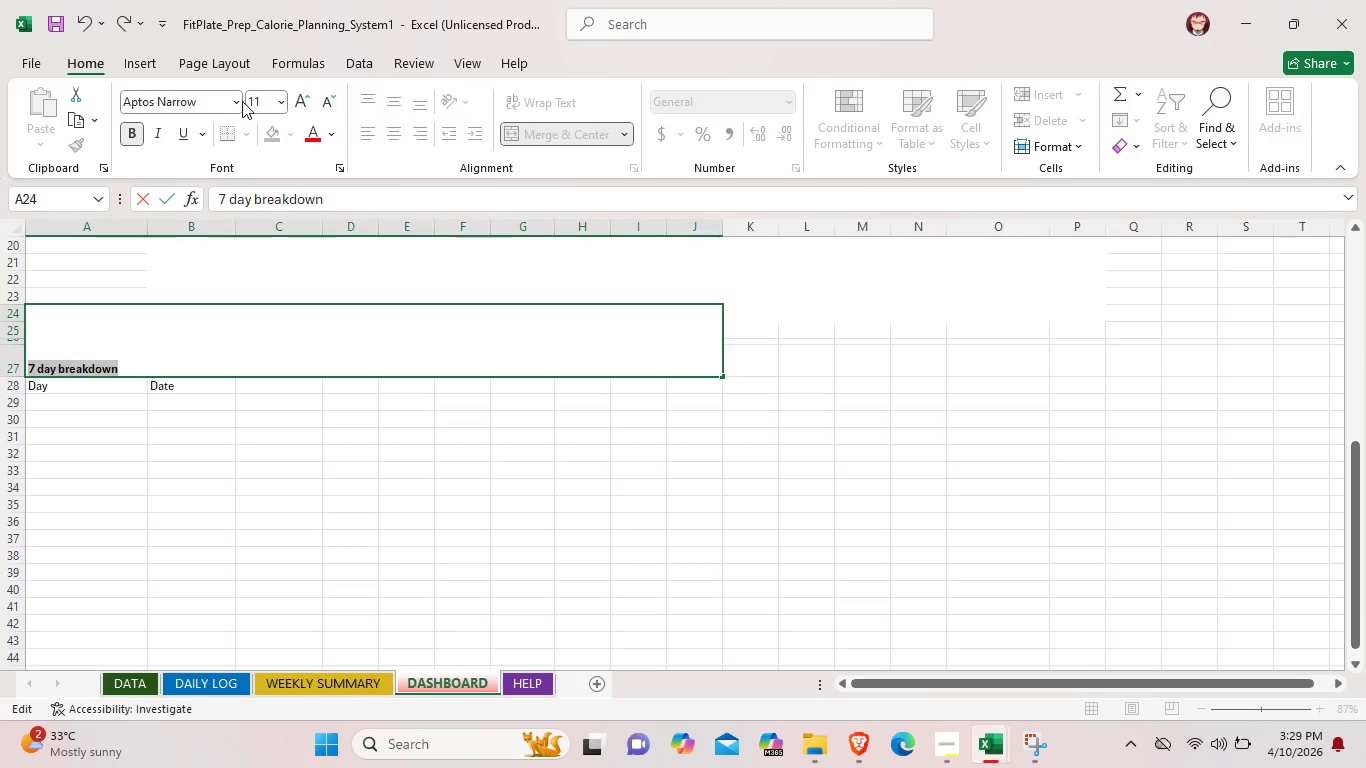 
left_click([240, 101])
 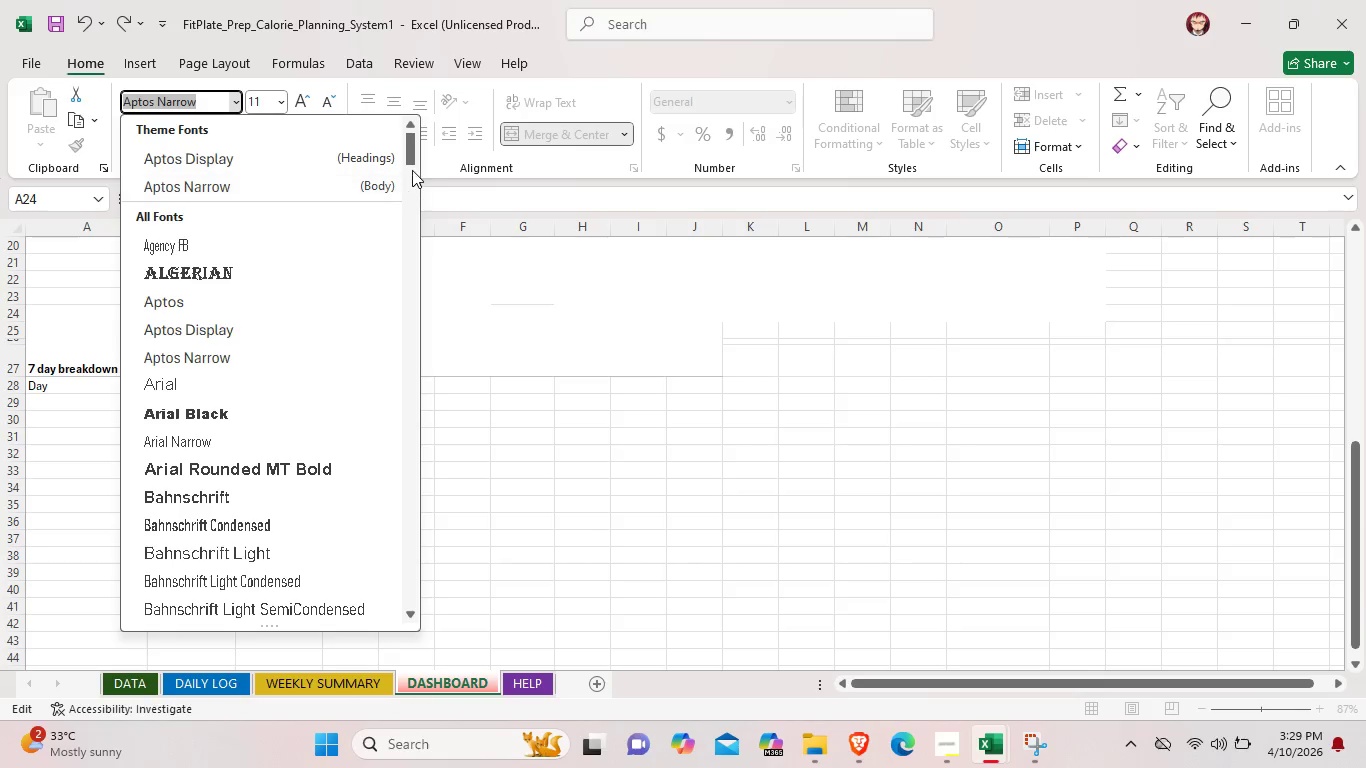 
left_click_drag(start_coordinate=[412, 155], to_coordinate=[384, 576])
 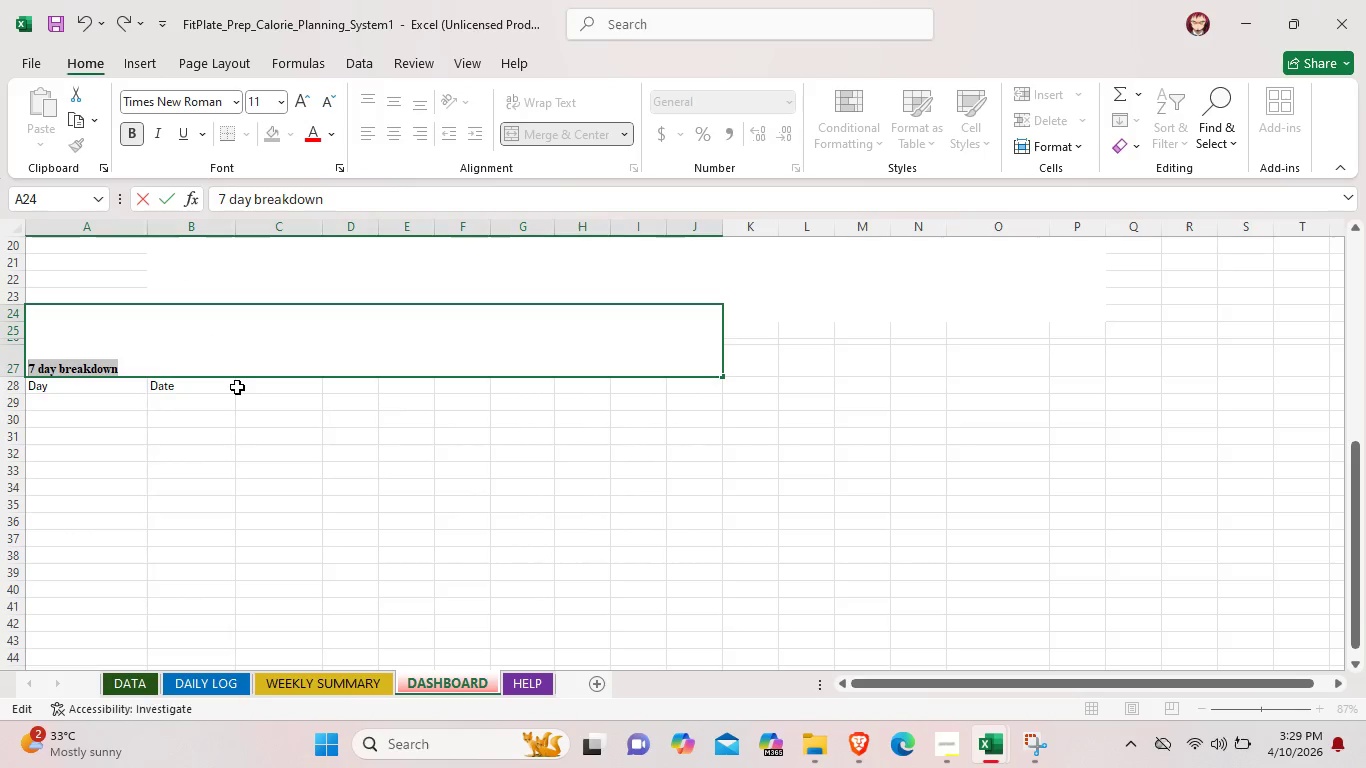 
double_click([267, 387])
 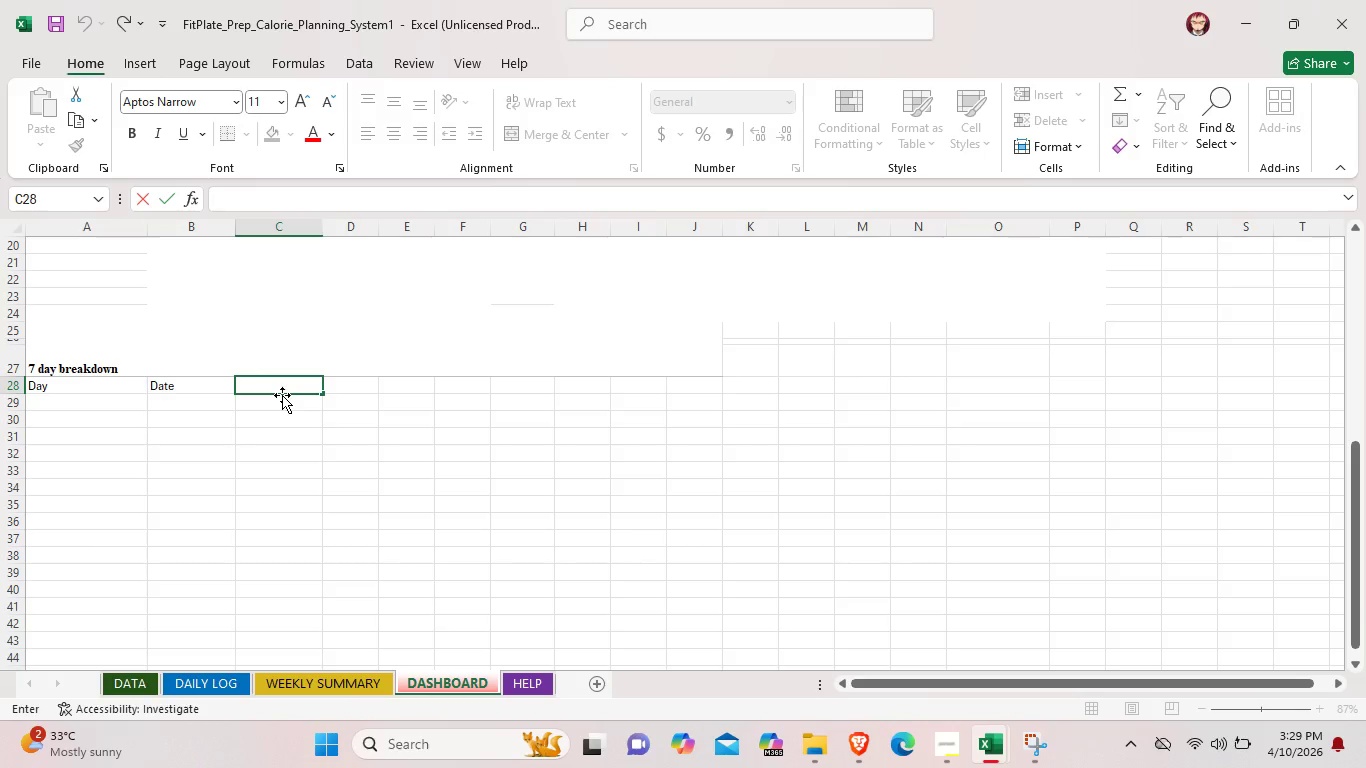 
wait(10.72)
 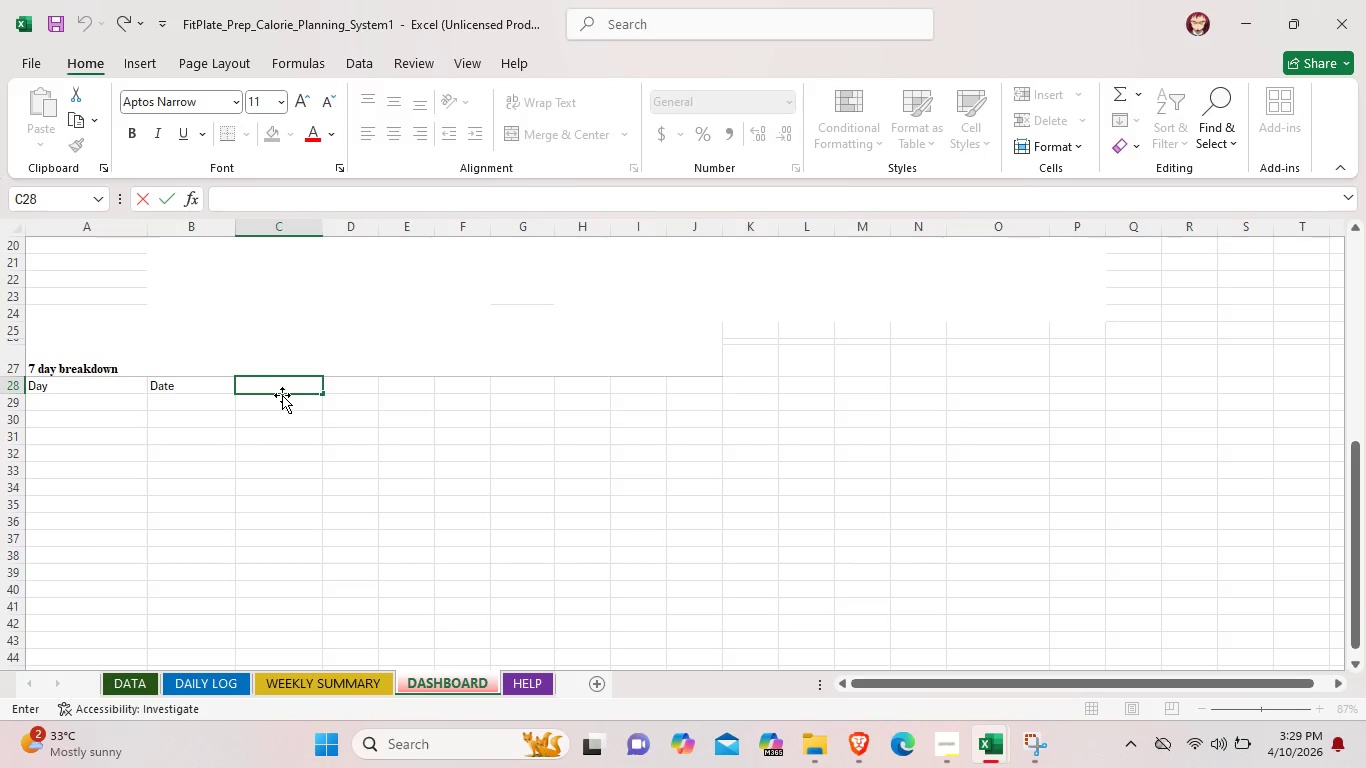 
type(Planned Cal)
 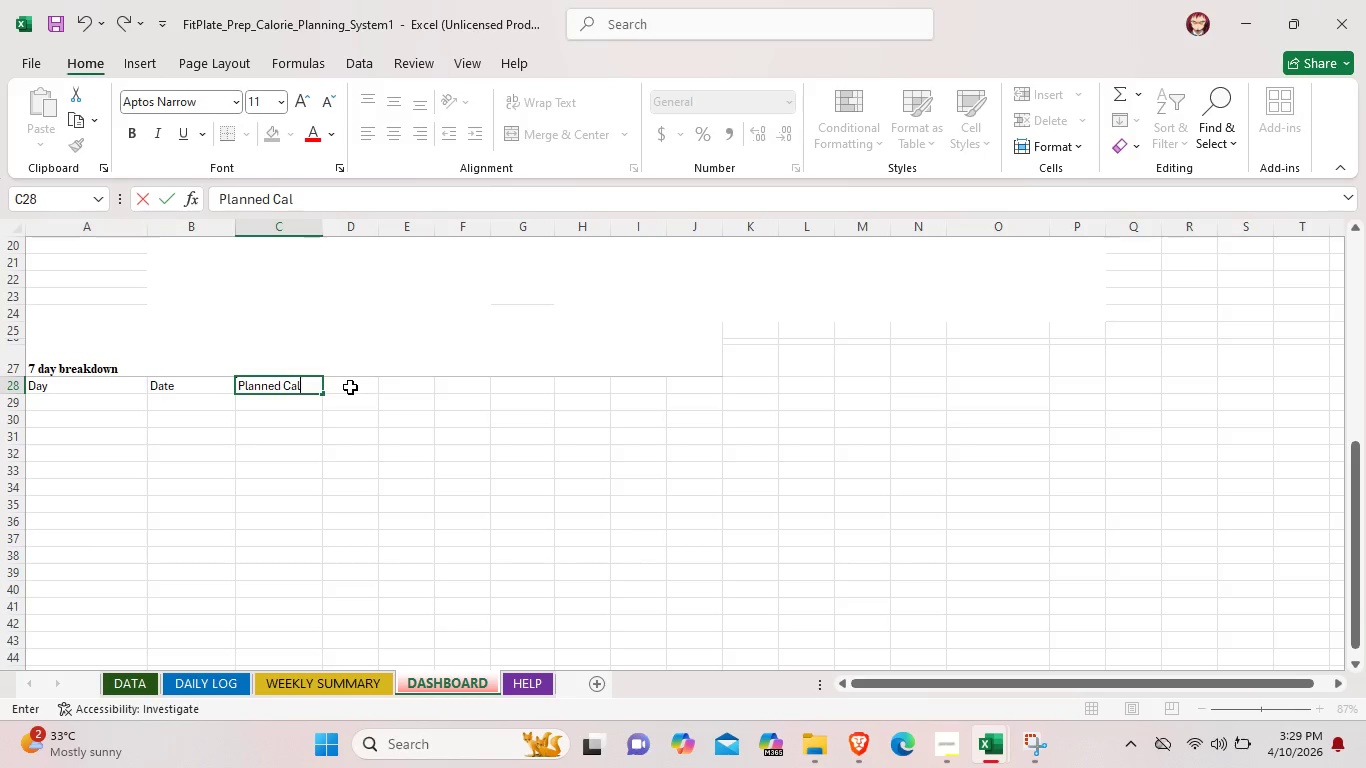 
double_click([350, 387])
 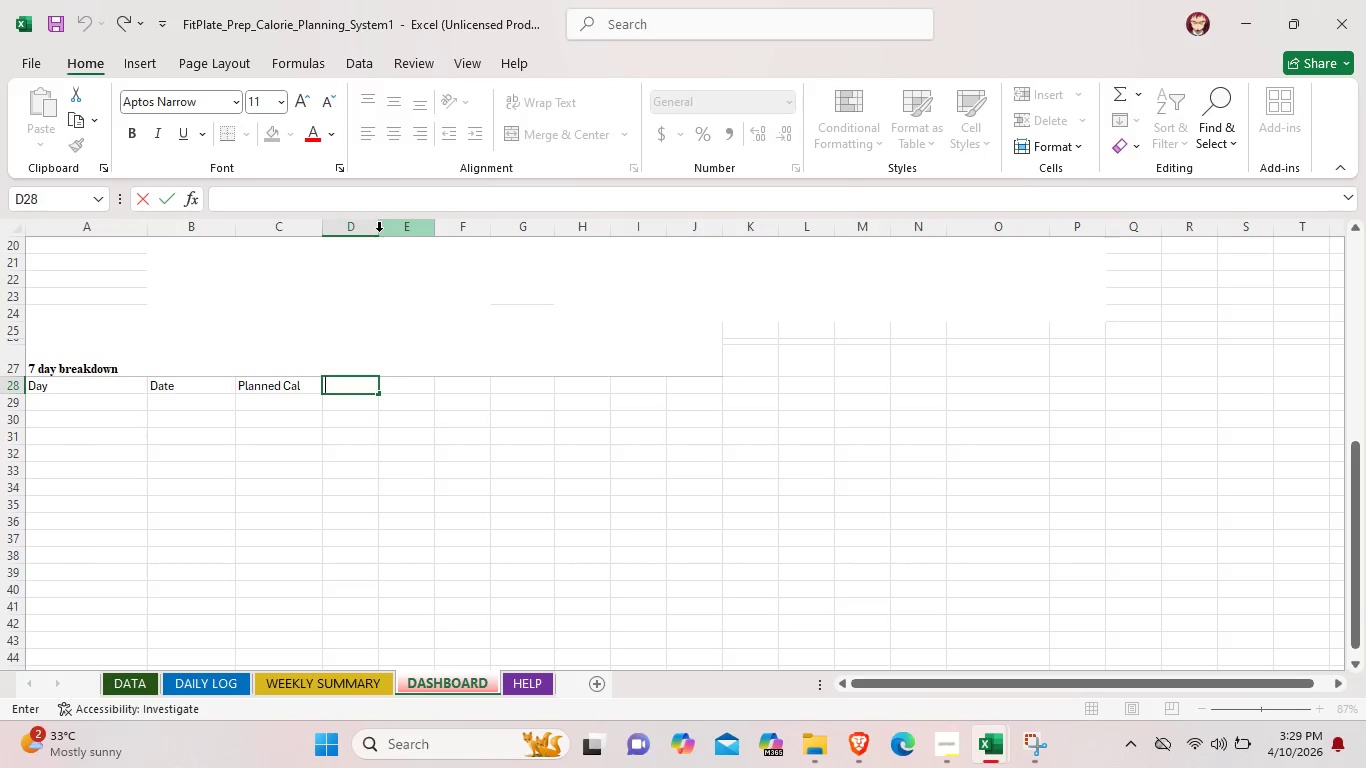 
left_click([379, 231])
 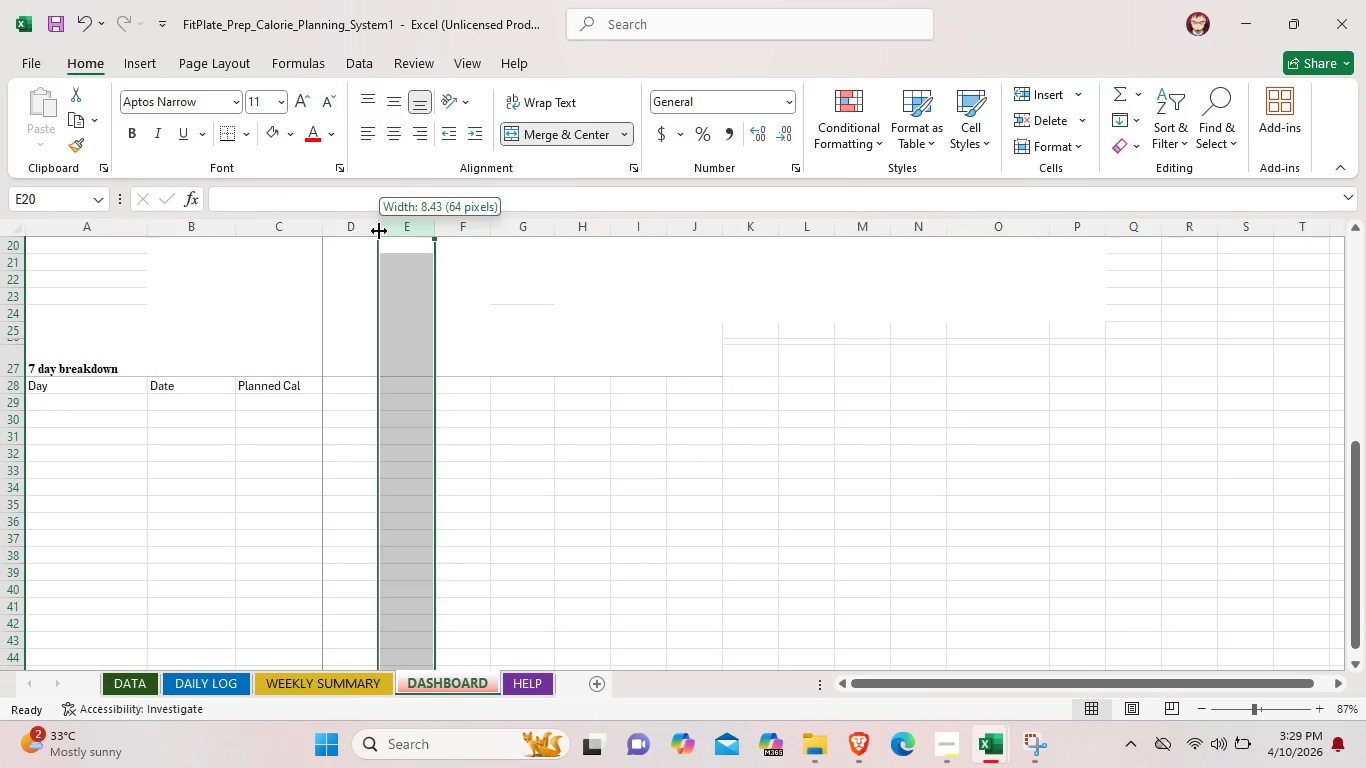 
left_click_drag(start_coordinate=[379, 231], to_coordinate=[414, 234])
 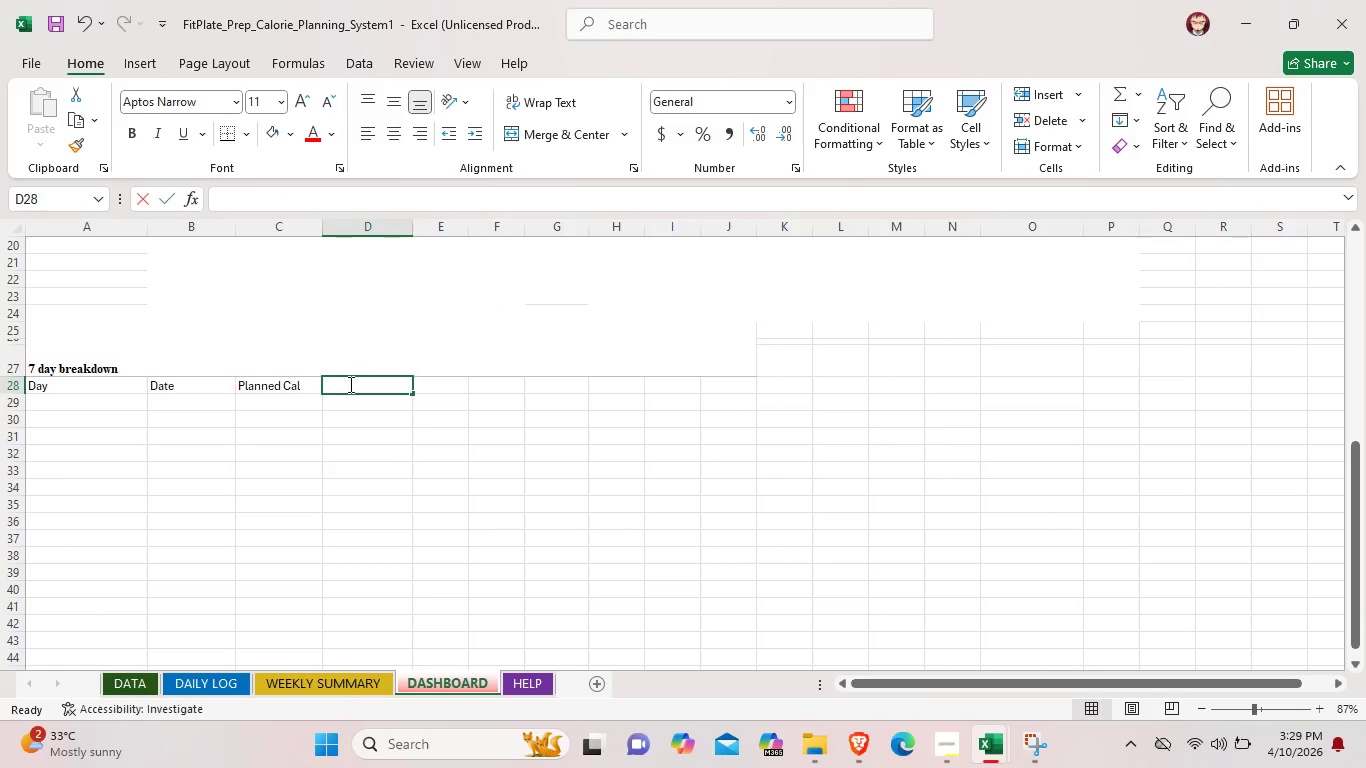 
double_click([349, 384])
 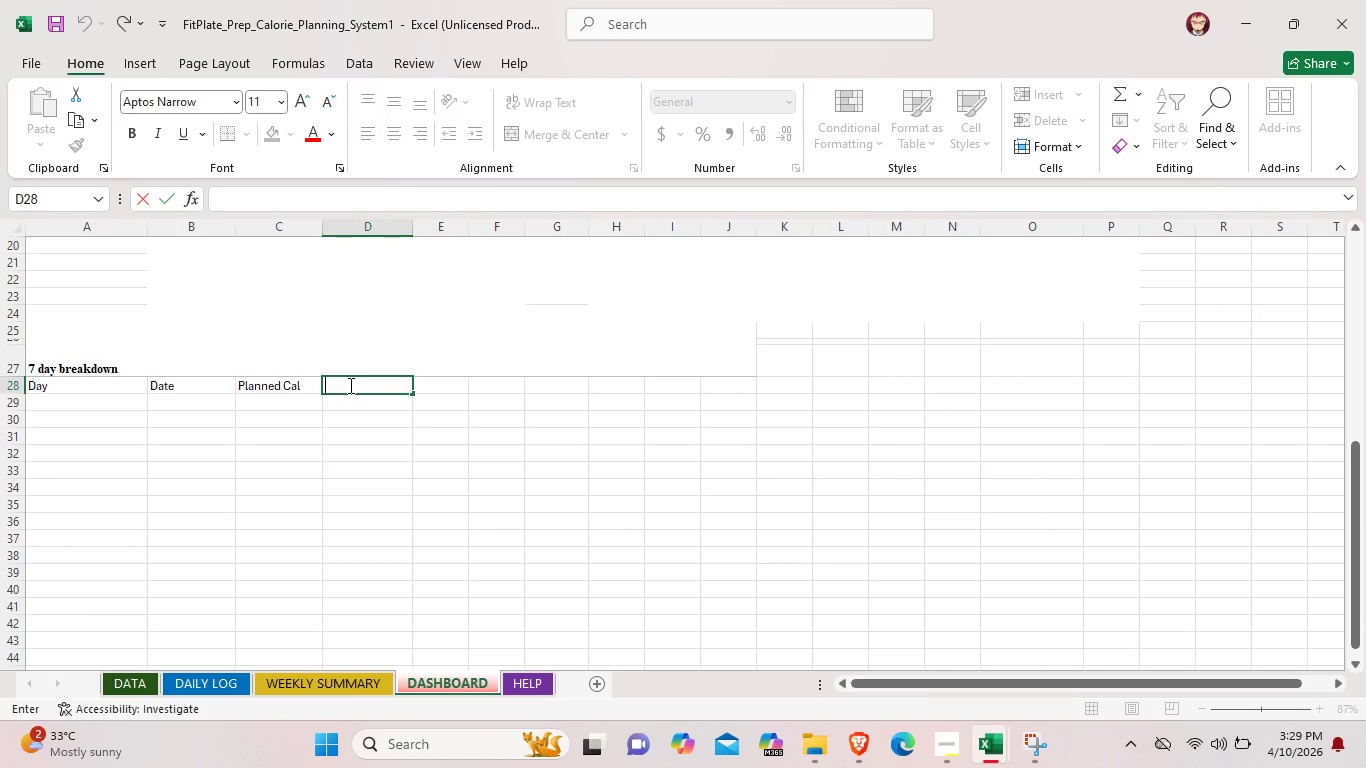 
type(Target cal)
 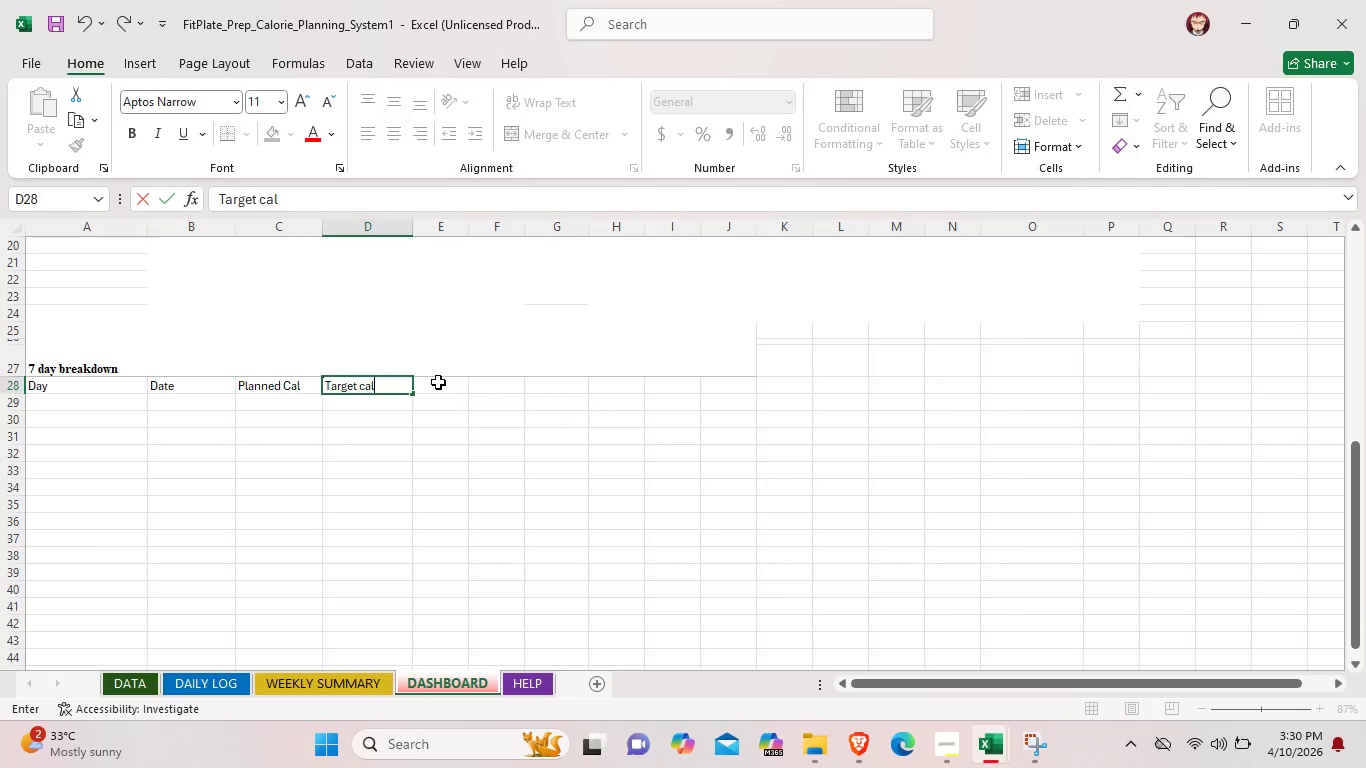 
double_click([438, 382])
 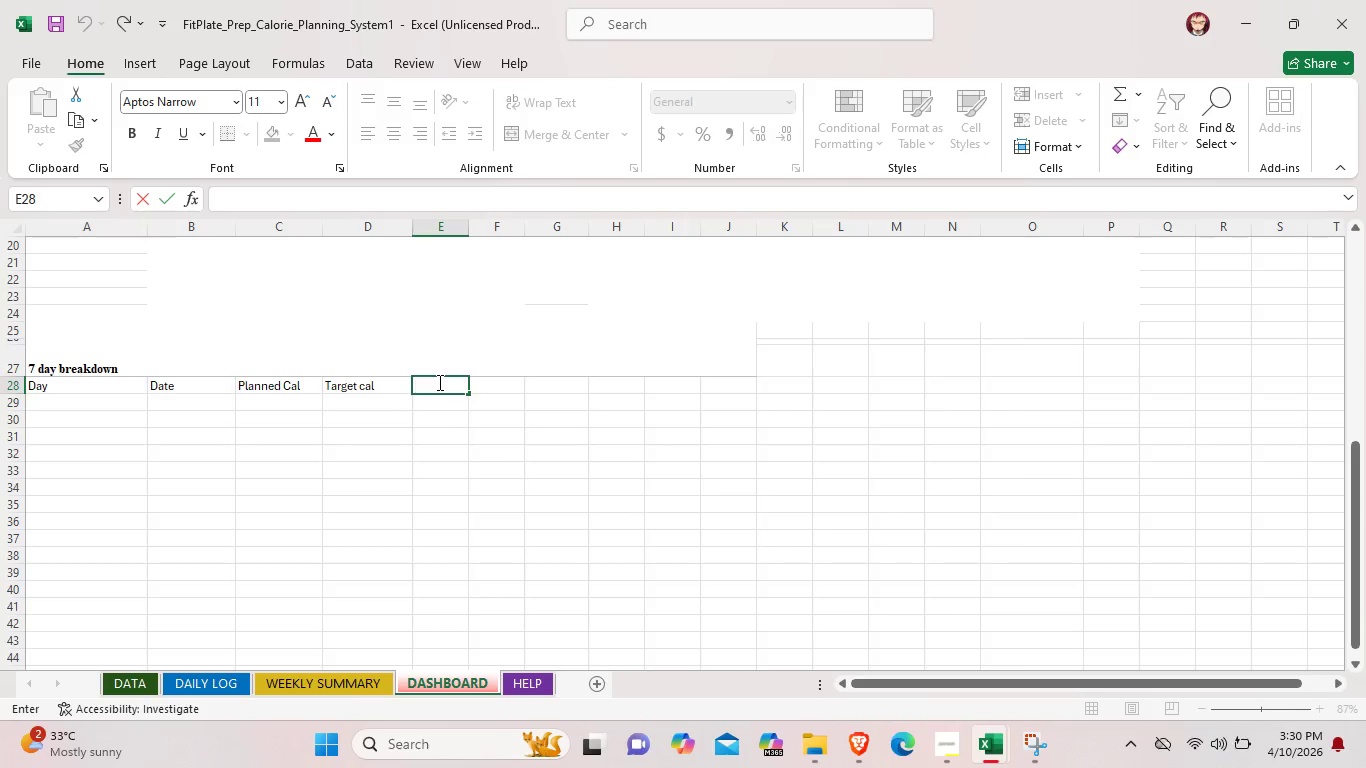 
type(su)
 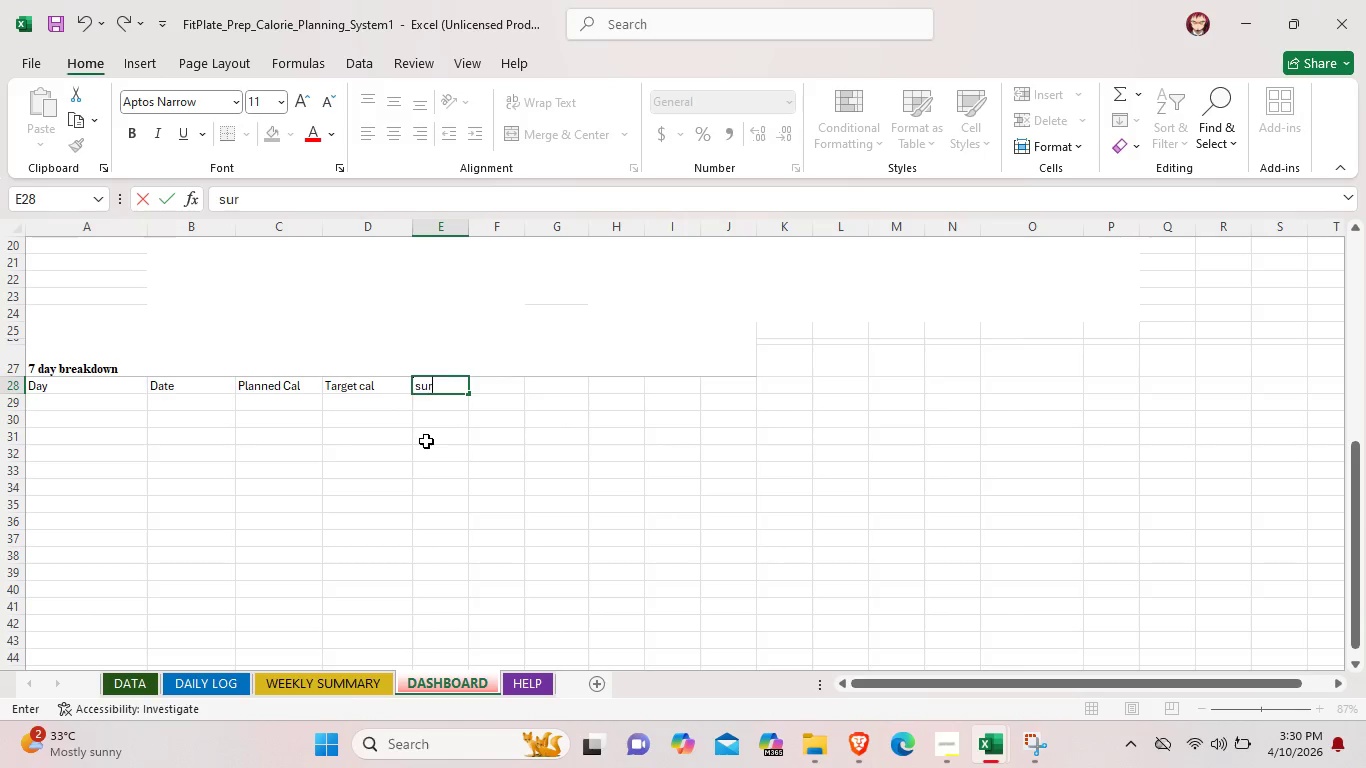 
key(R)
 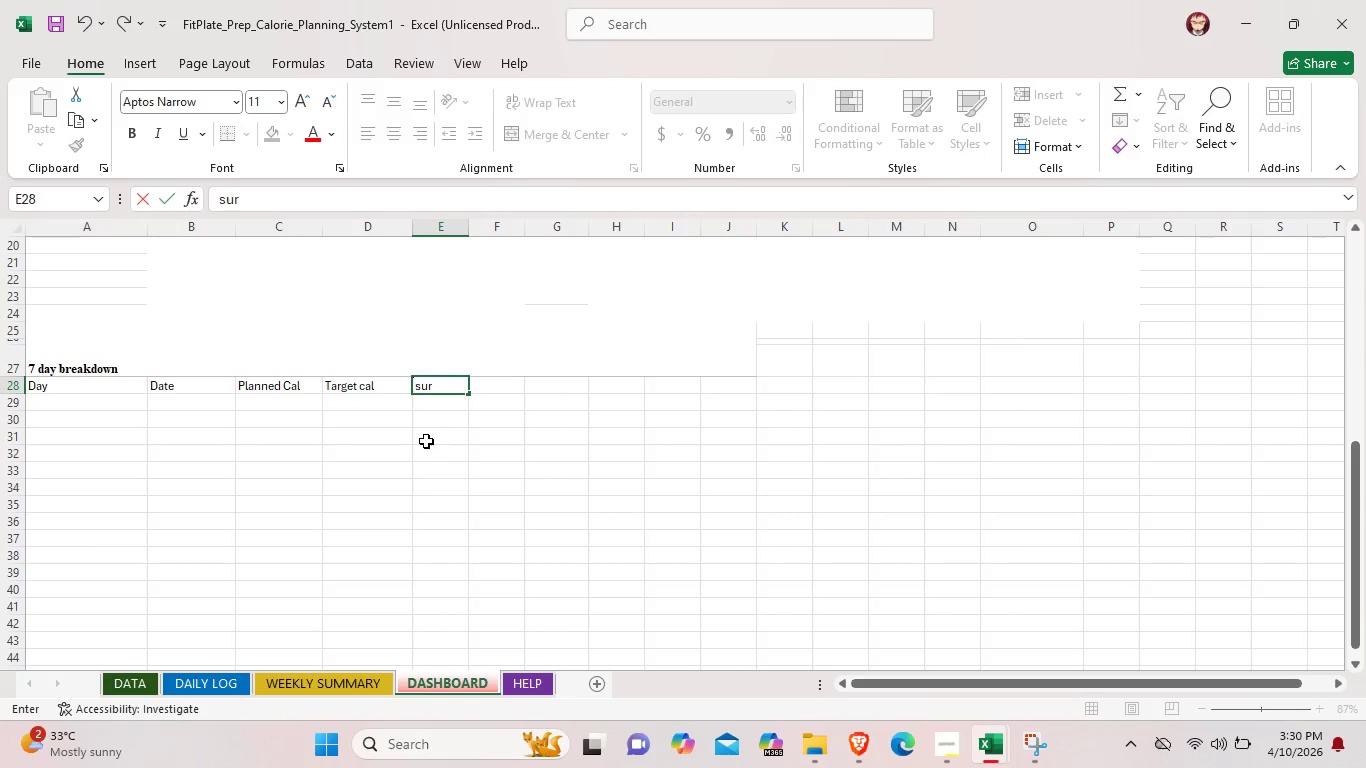 
key(Backspace)
 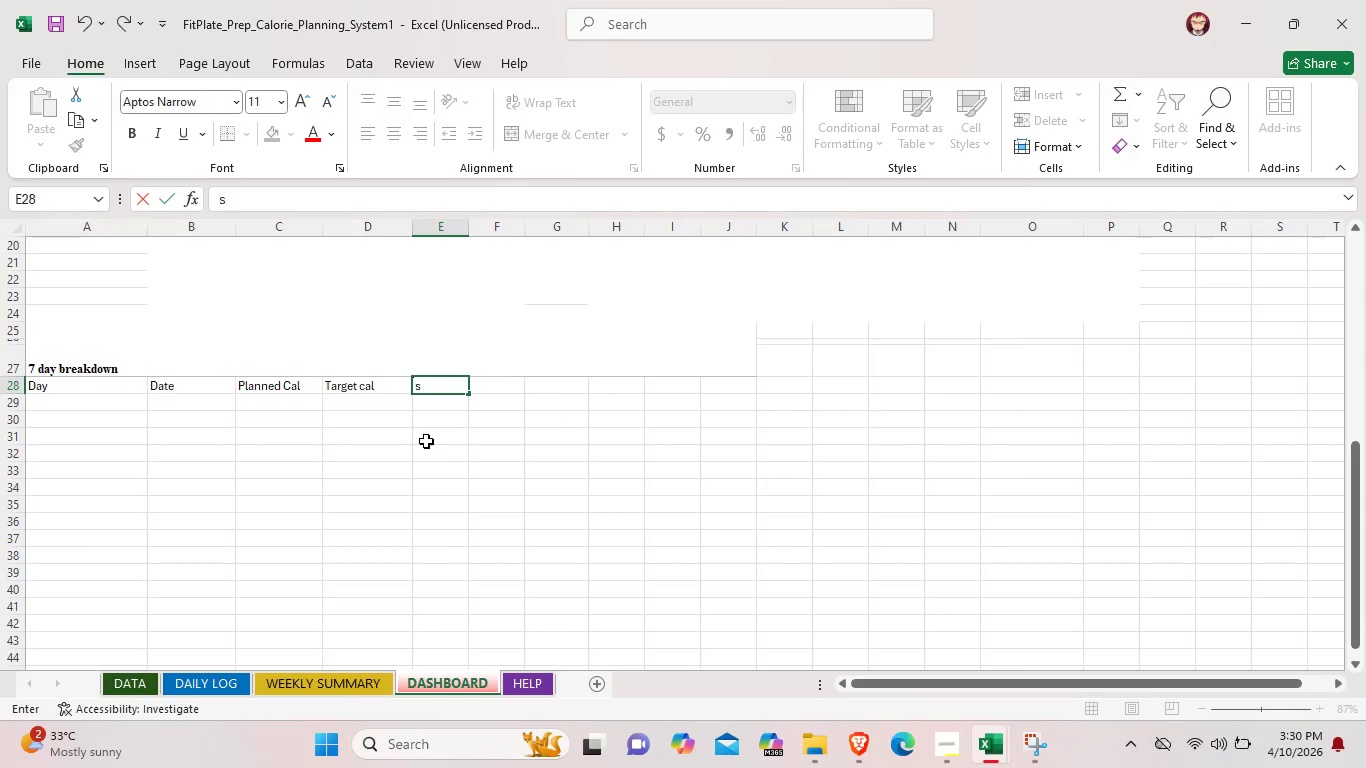 
key(Backspace)
 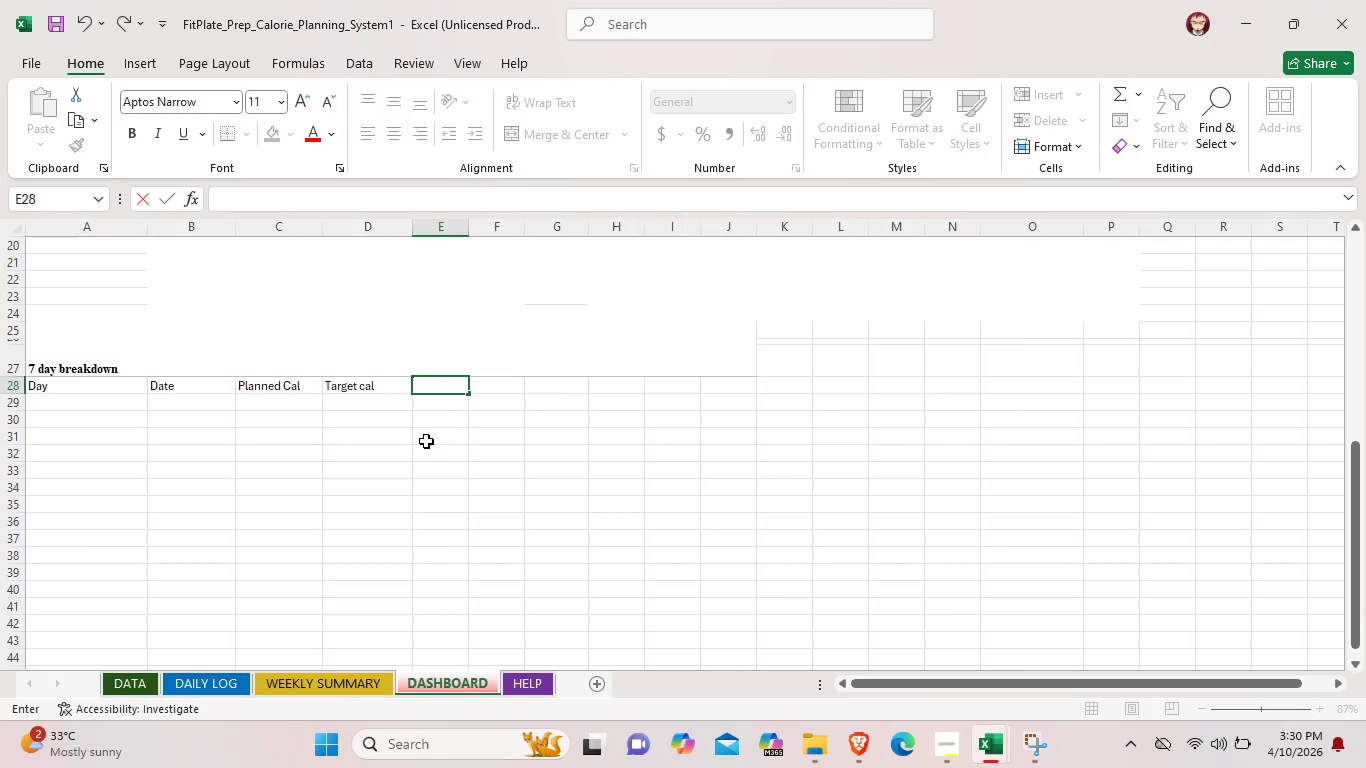 
key(Backspace)
 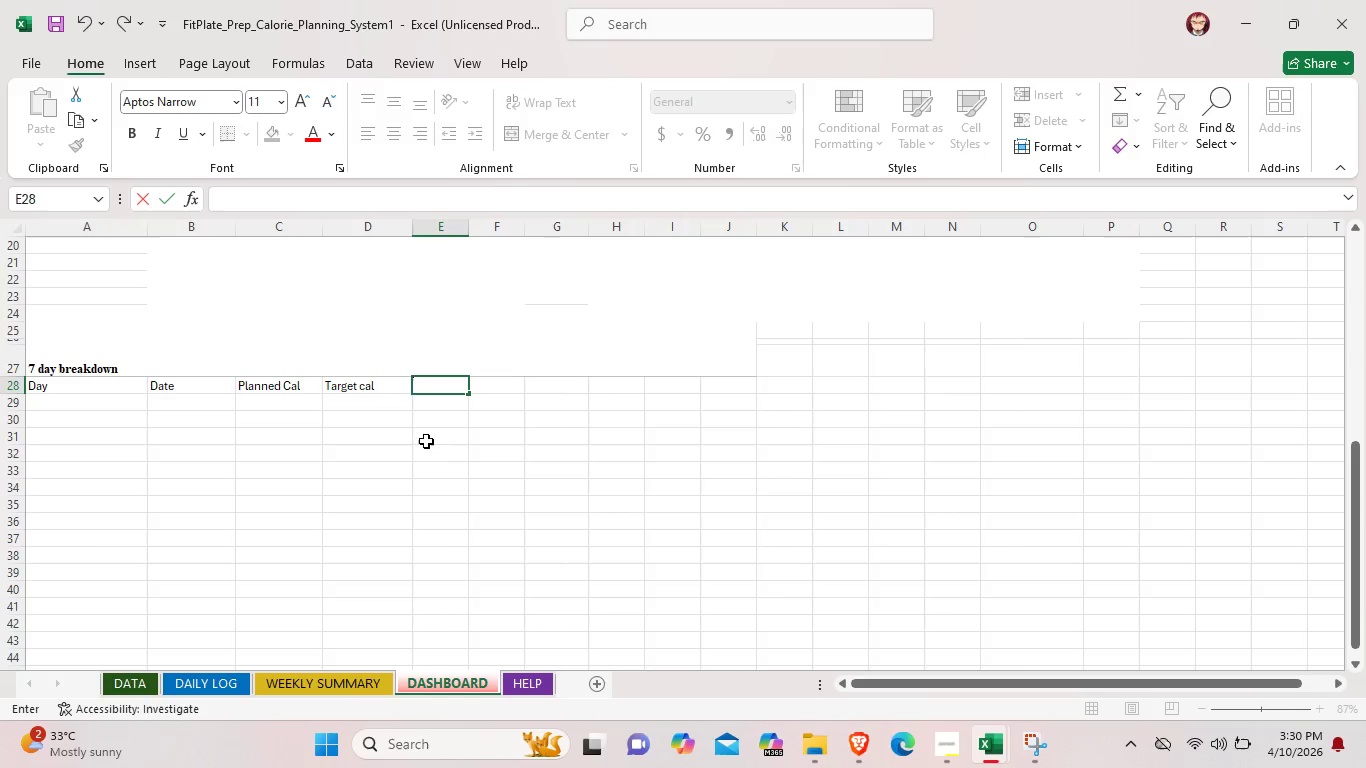 
key(S)
 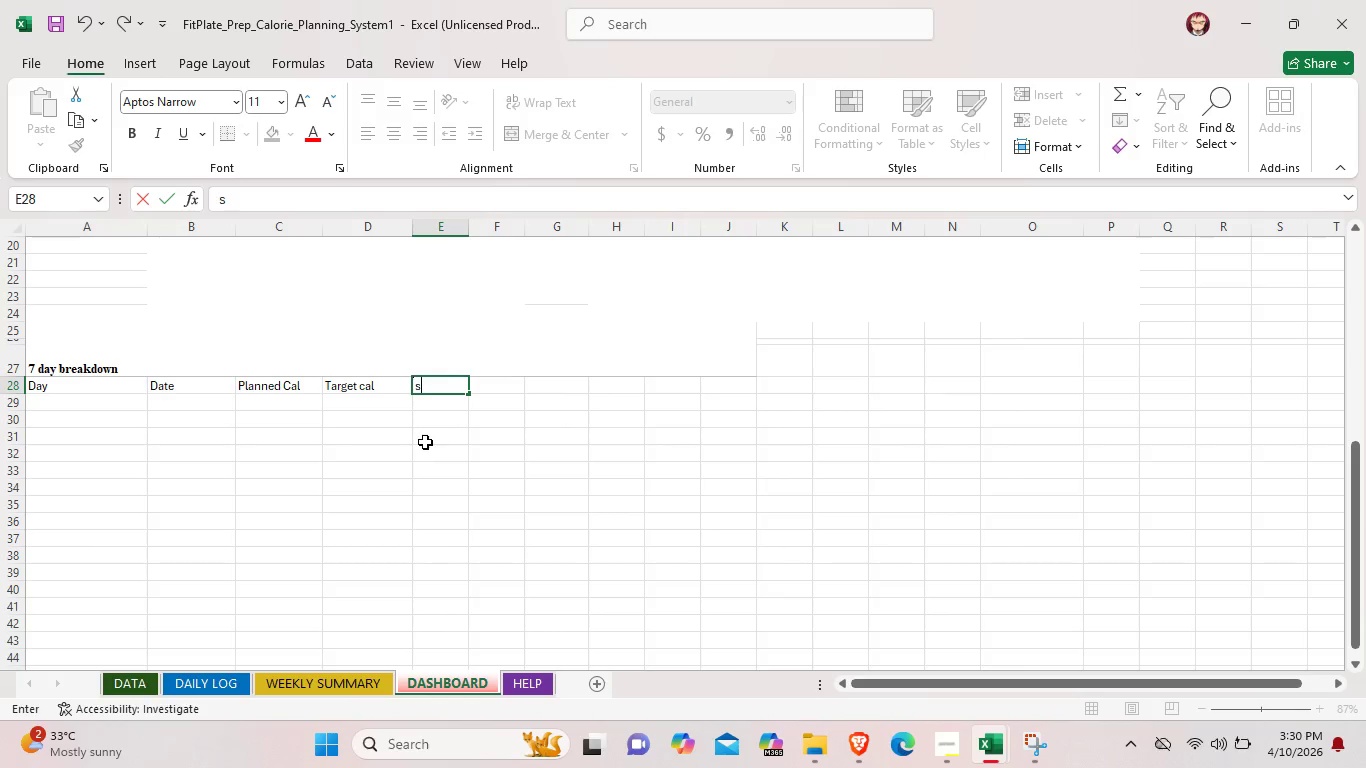 
key(Backspace)
 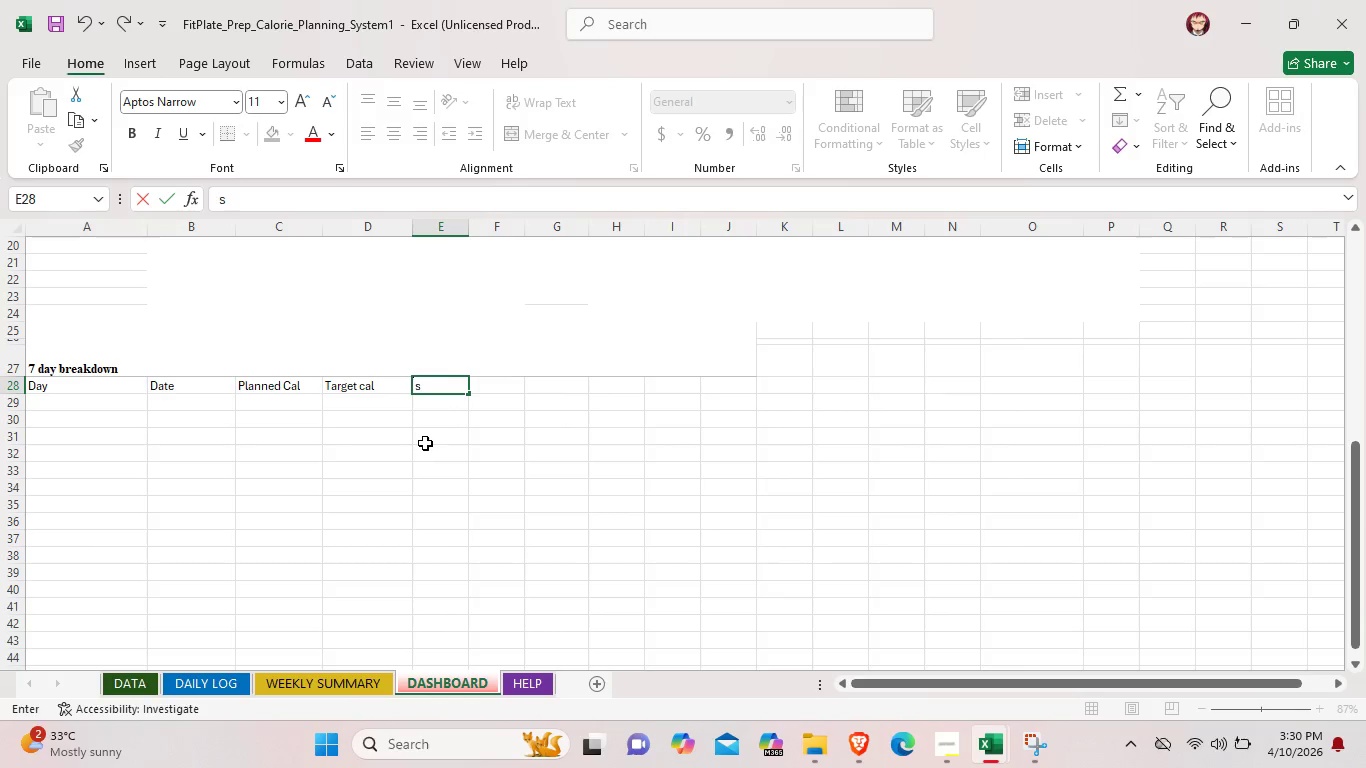 
key(S)
 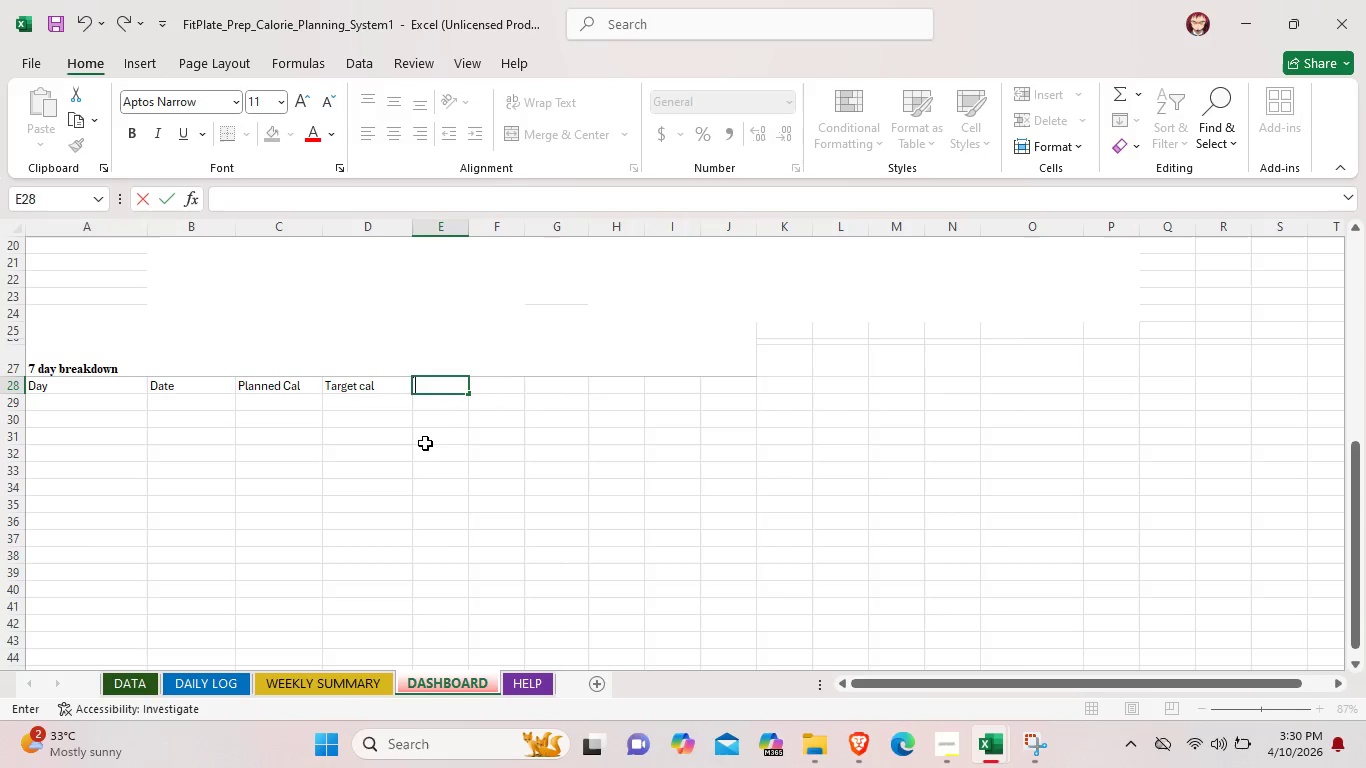 
key(Backspace)
 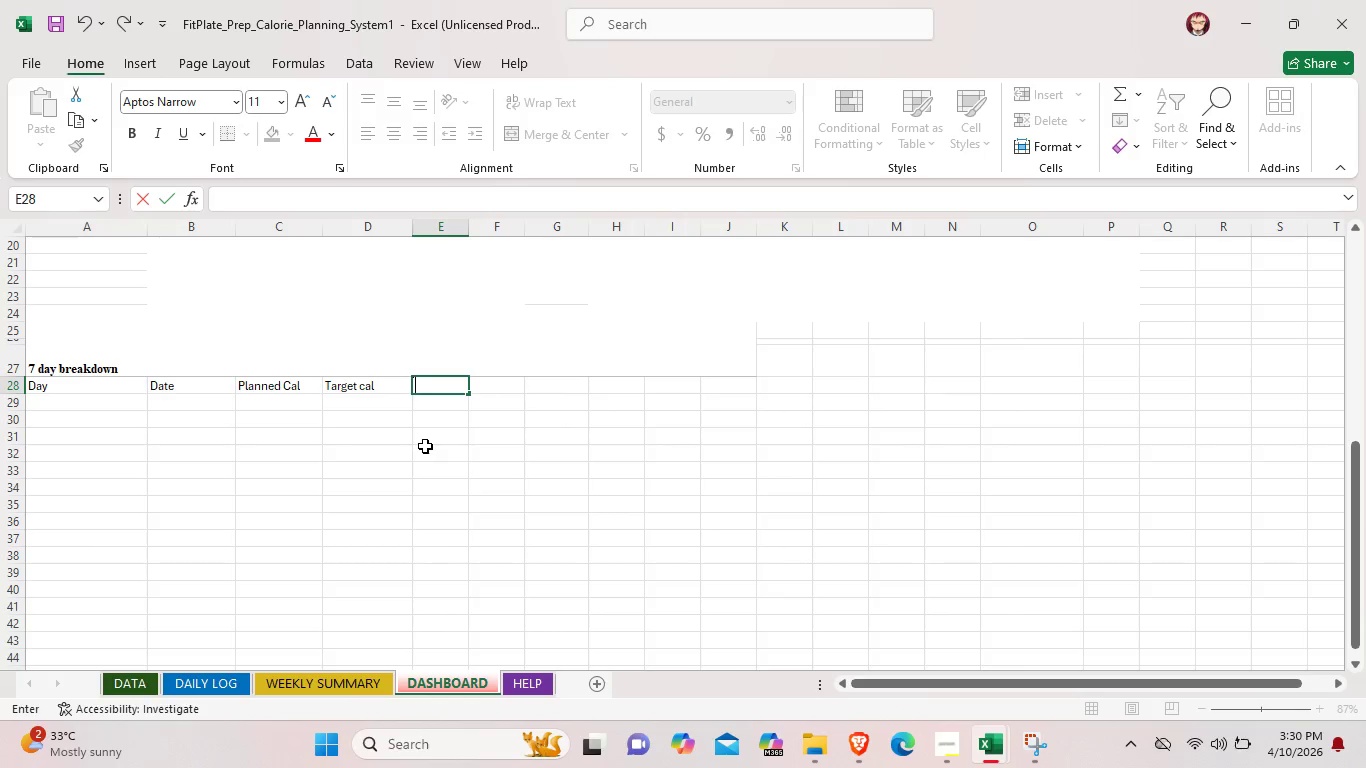 
type(Surl)
key(Backspace)
type(plus/Deficit)
 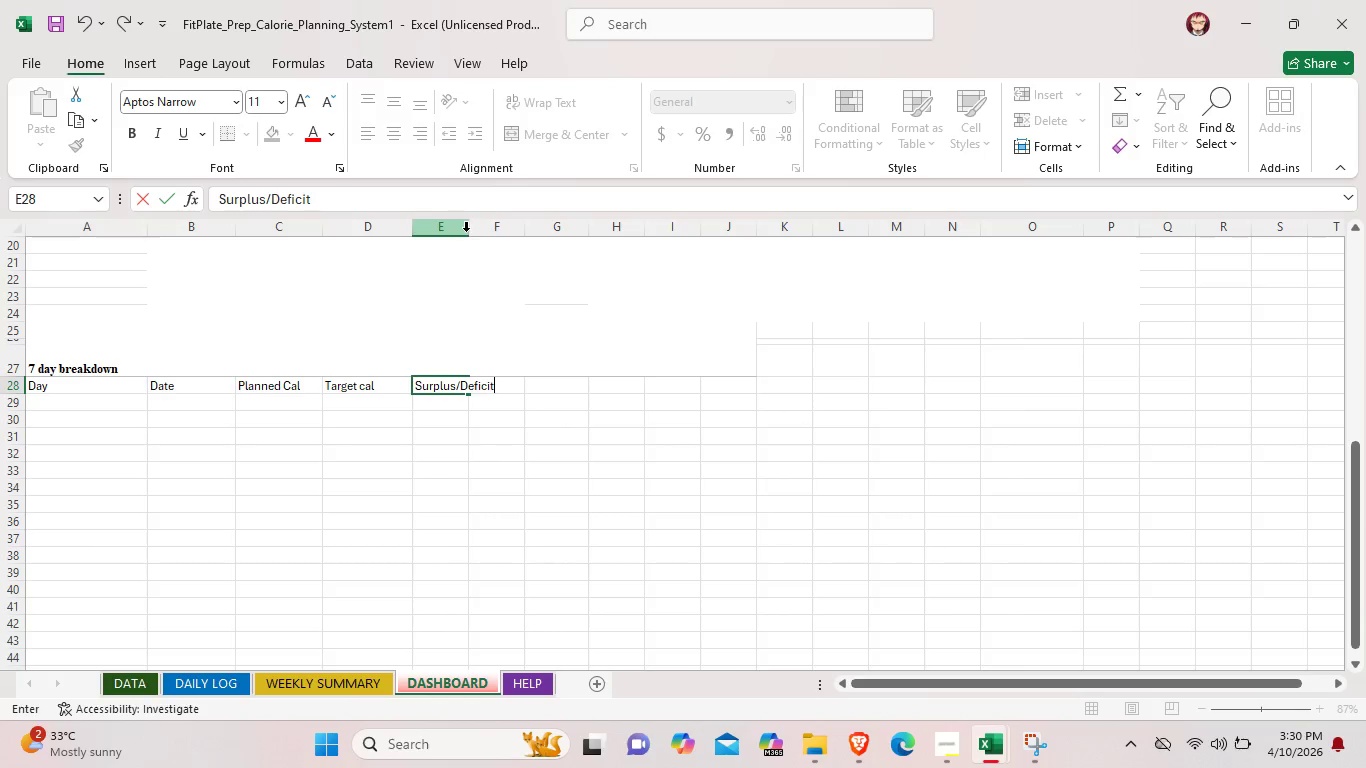 
left_click([469, 233])
 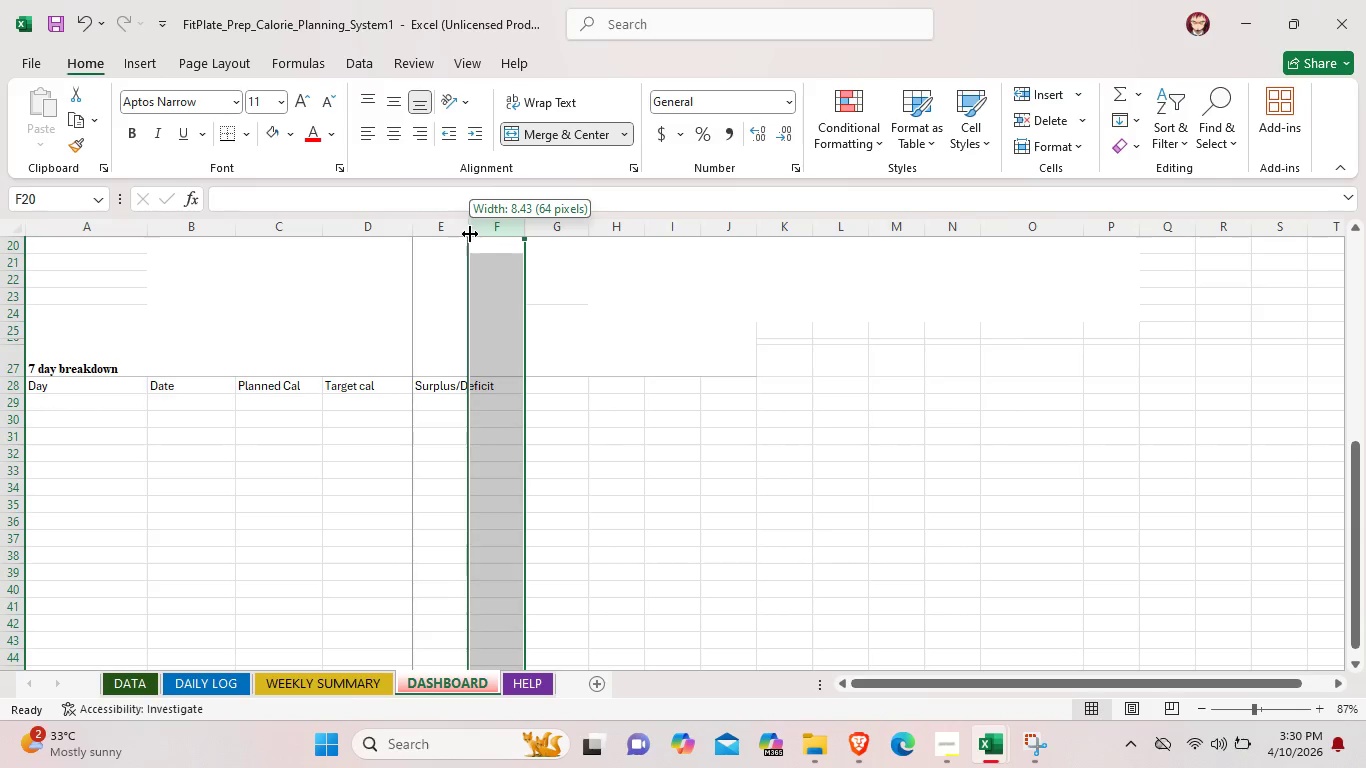 
left_click_drag(start_coordinate=[469, 233], to_coordinate=[500, 237])
 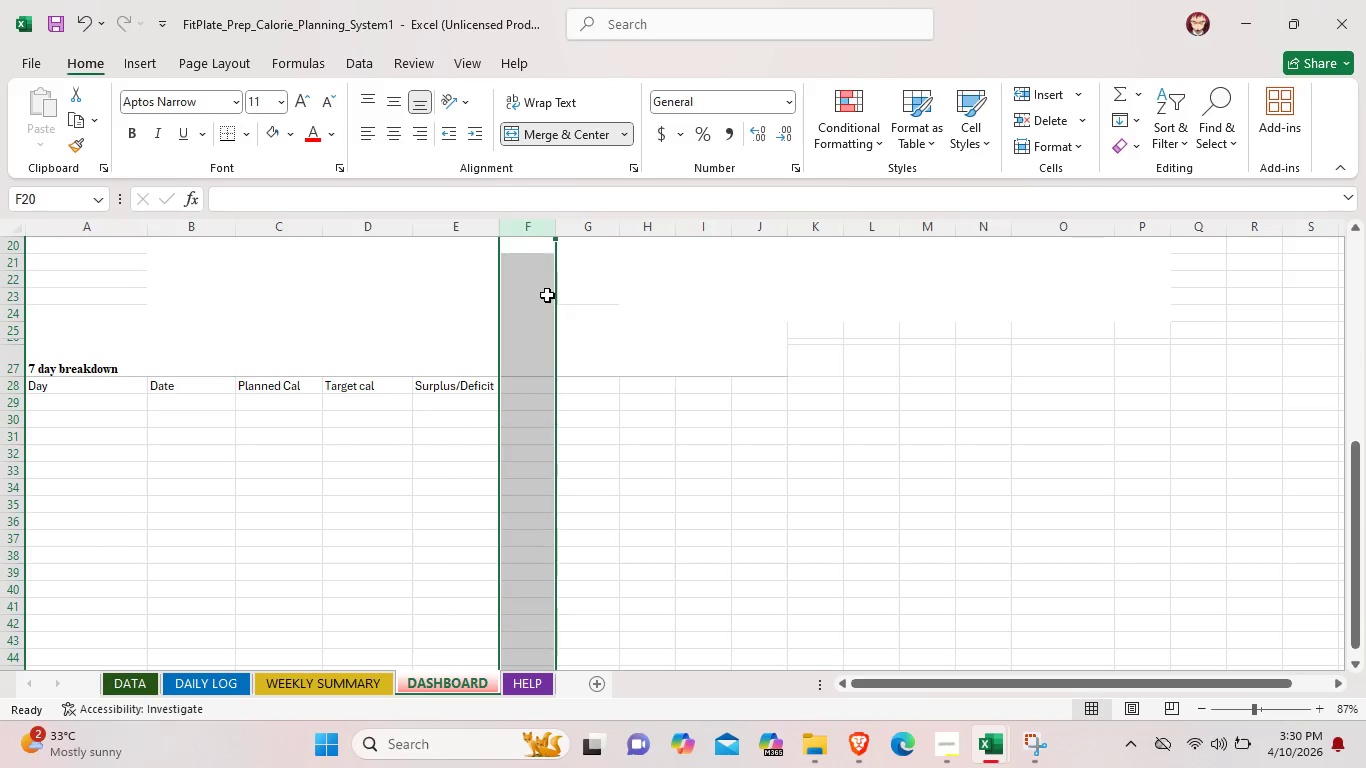 
wait(6.94)
 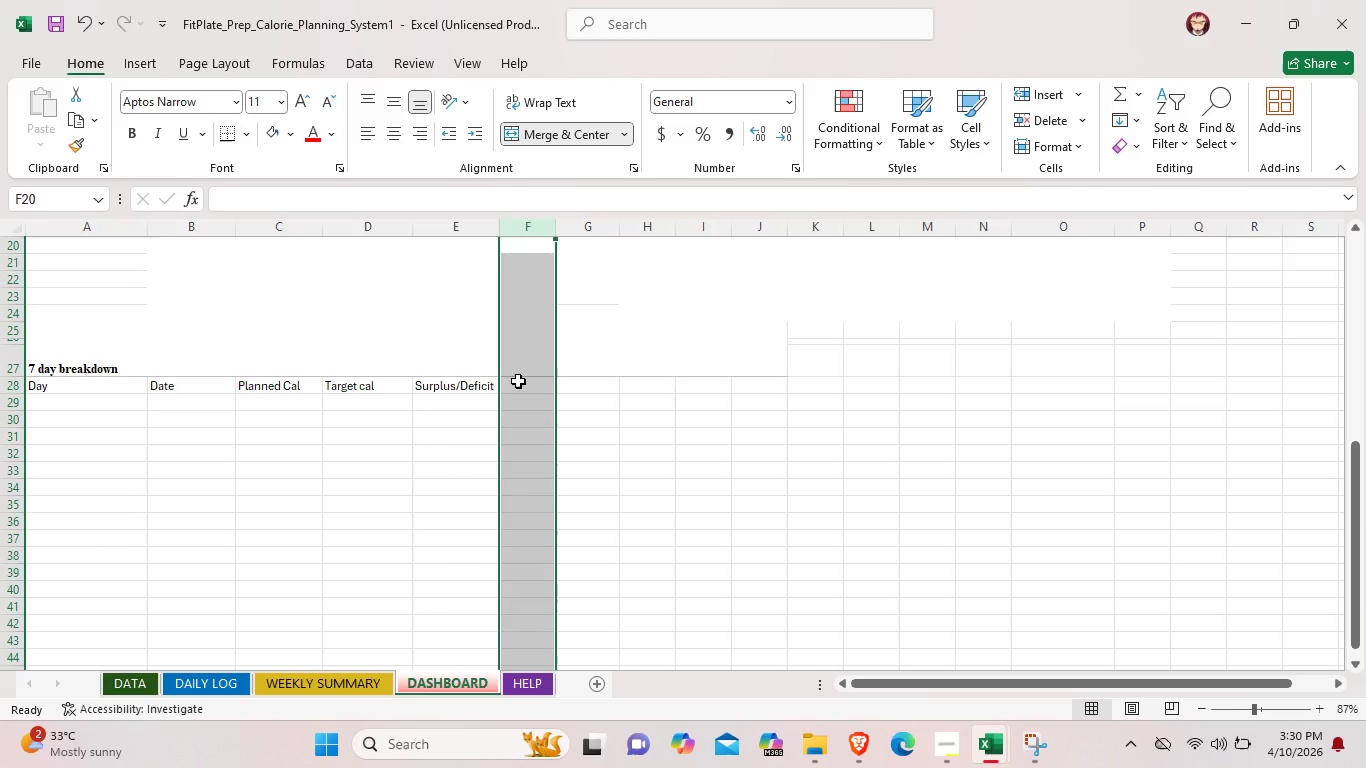 
left_click_drag(start_coordinate=[553, 230], to_coordinate=[570, 232])
 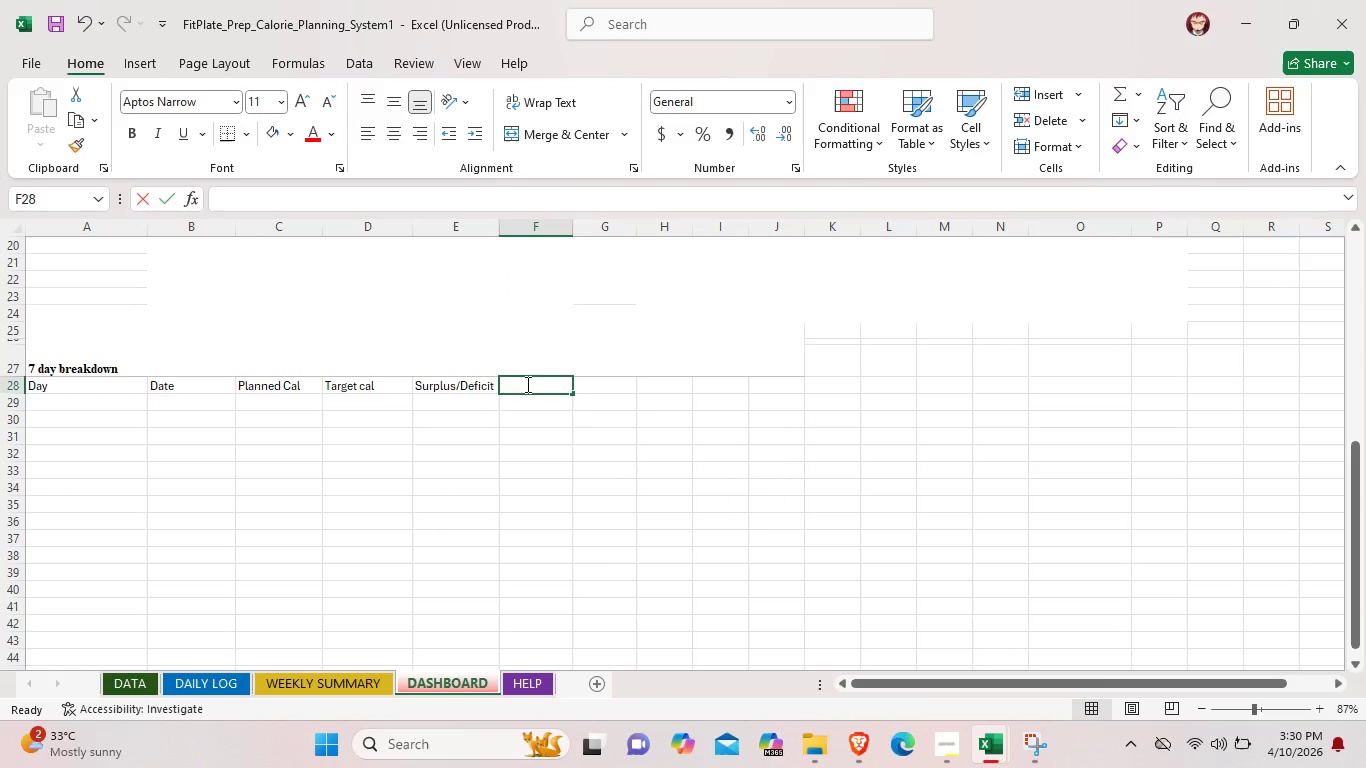 
double_click([526, 384])
 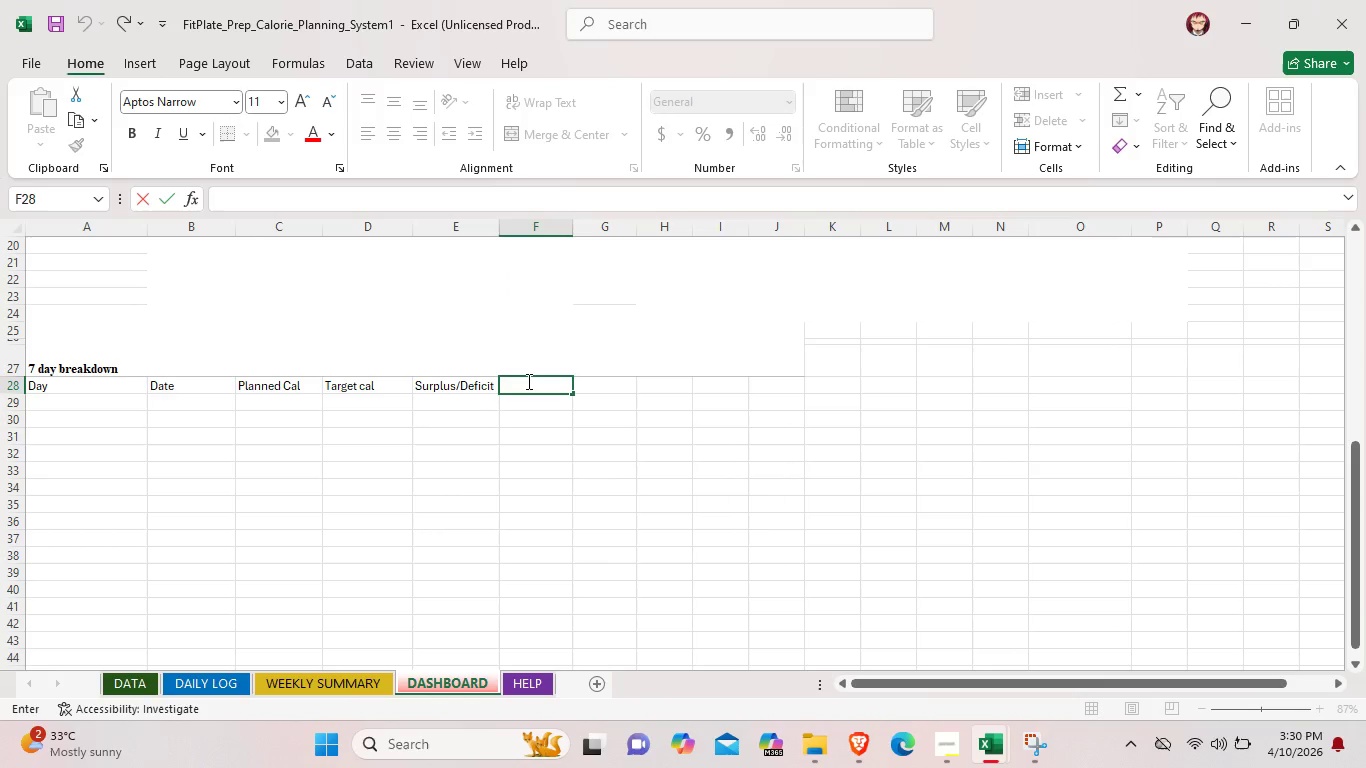 
type(Protein)
 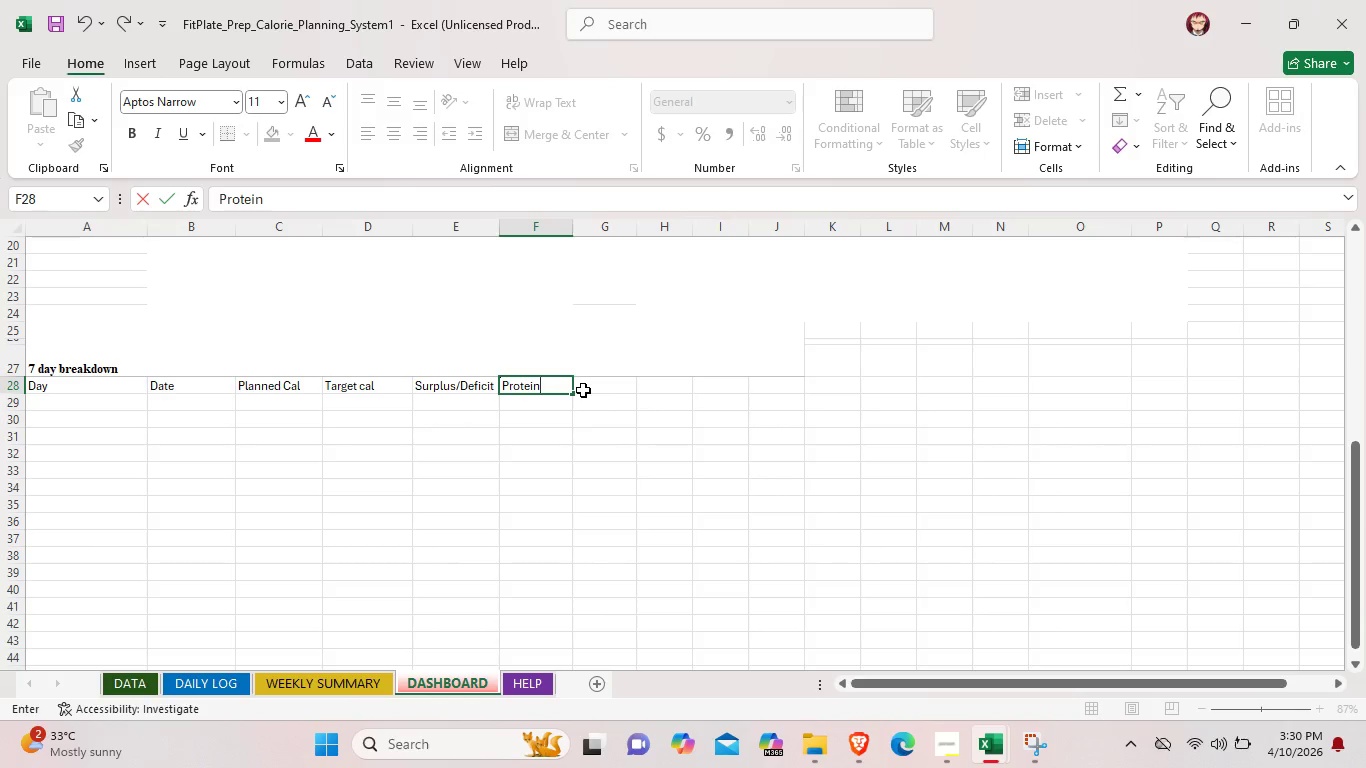 
type( (g))
 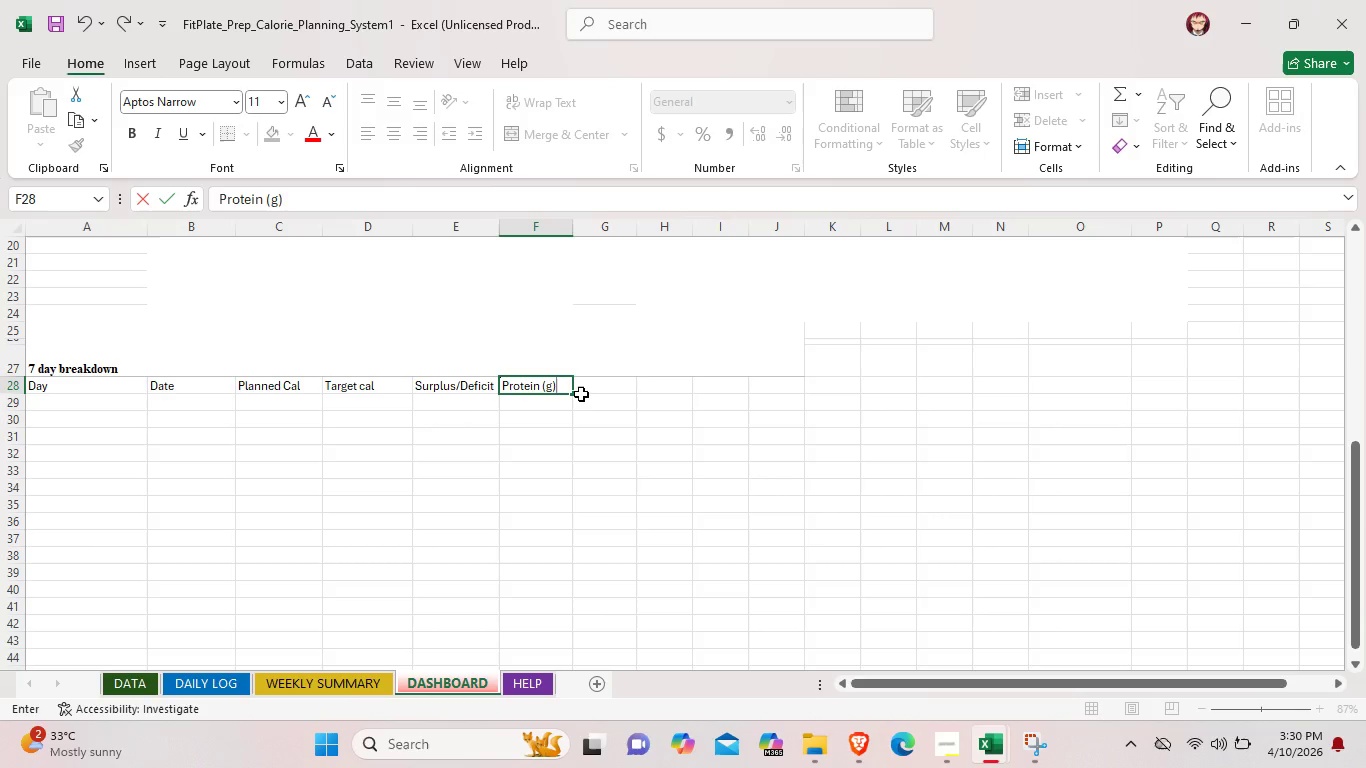 
left_click([606, 396])
 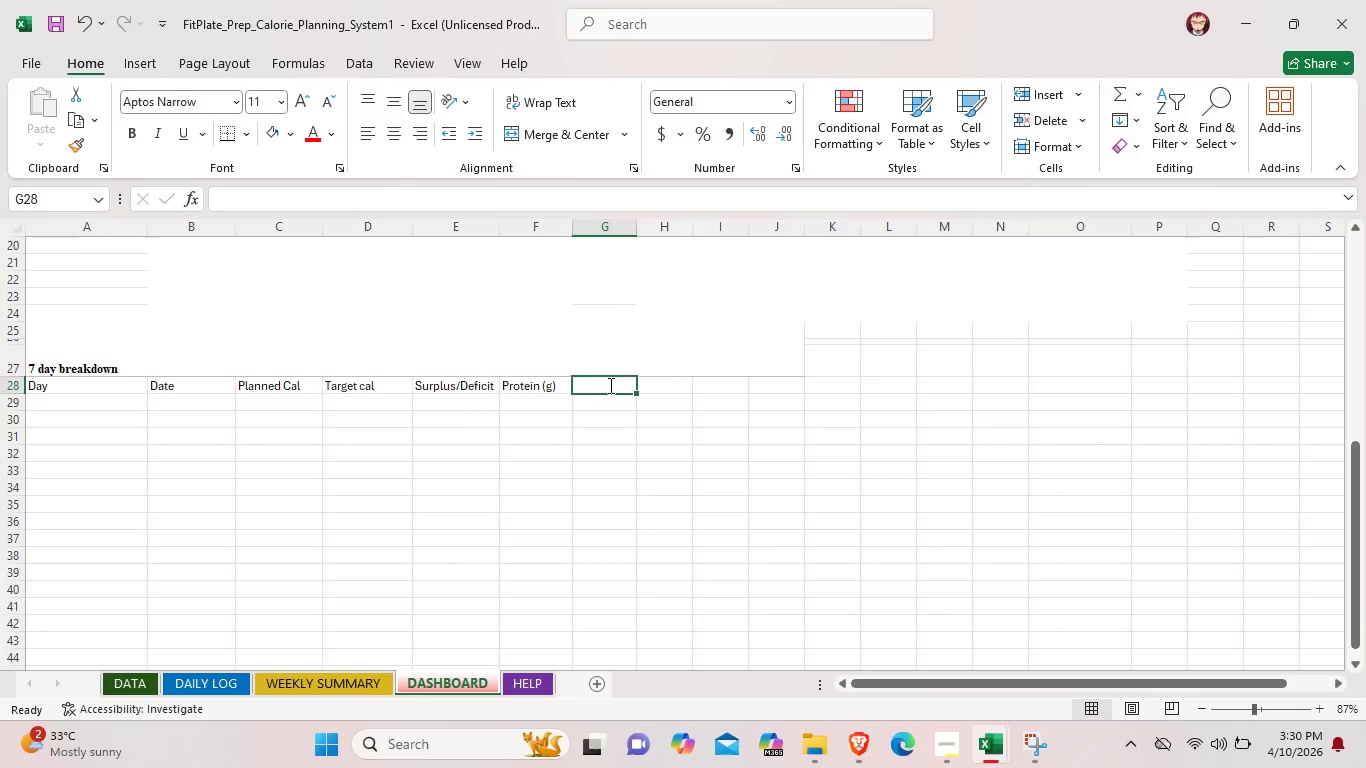 
double_click([609, 385])
 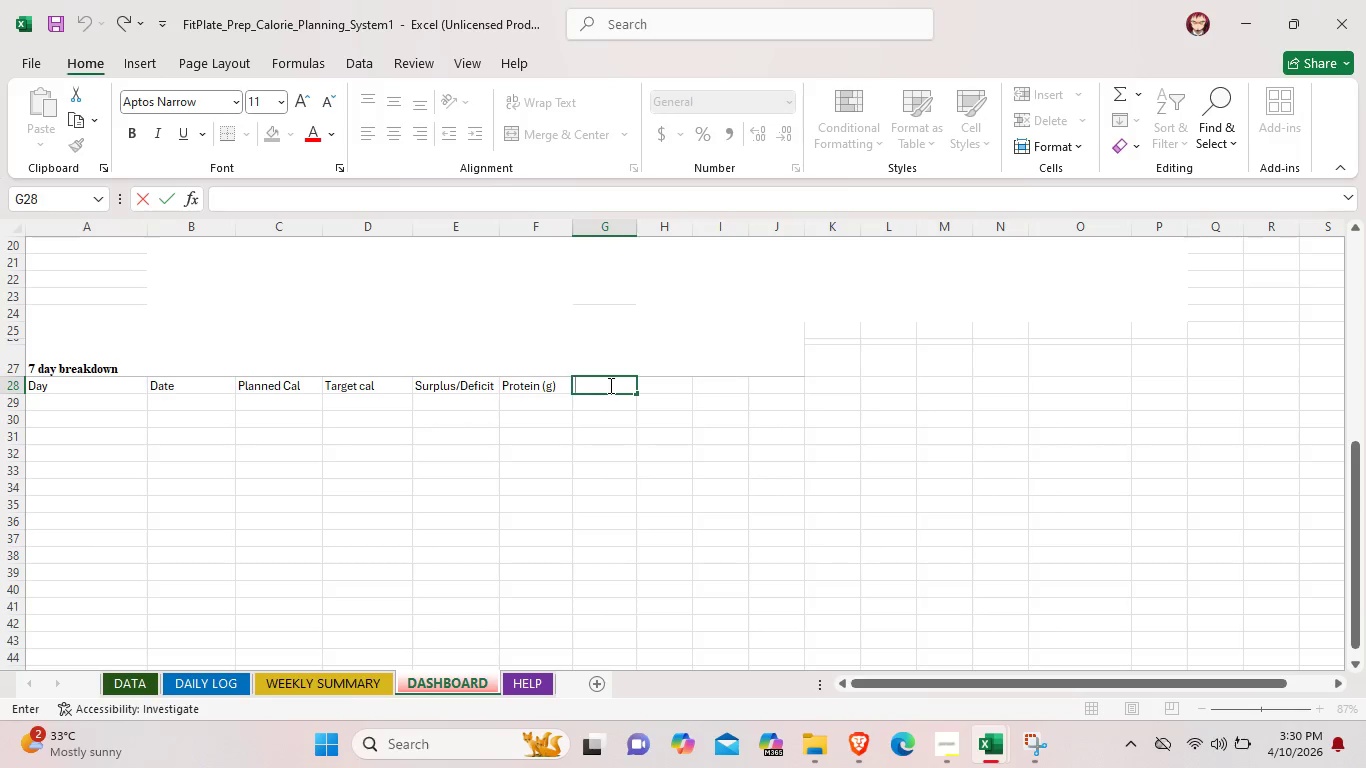 
type(Crabs)
key(Backspace)
key(Backspace)
key(Backspace)
key(Backspace)
key(Backspace)
type(Cat)
key(Backspace)
type(rbs (g))
 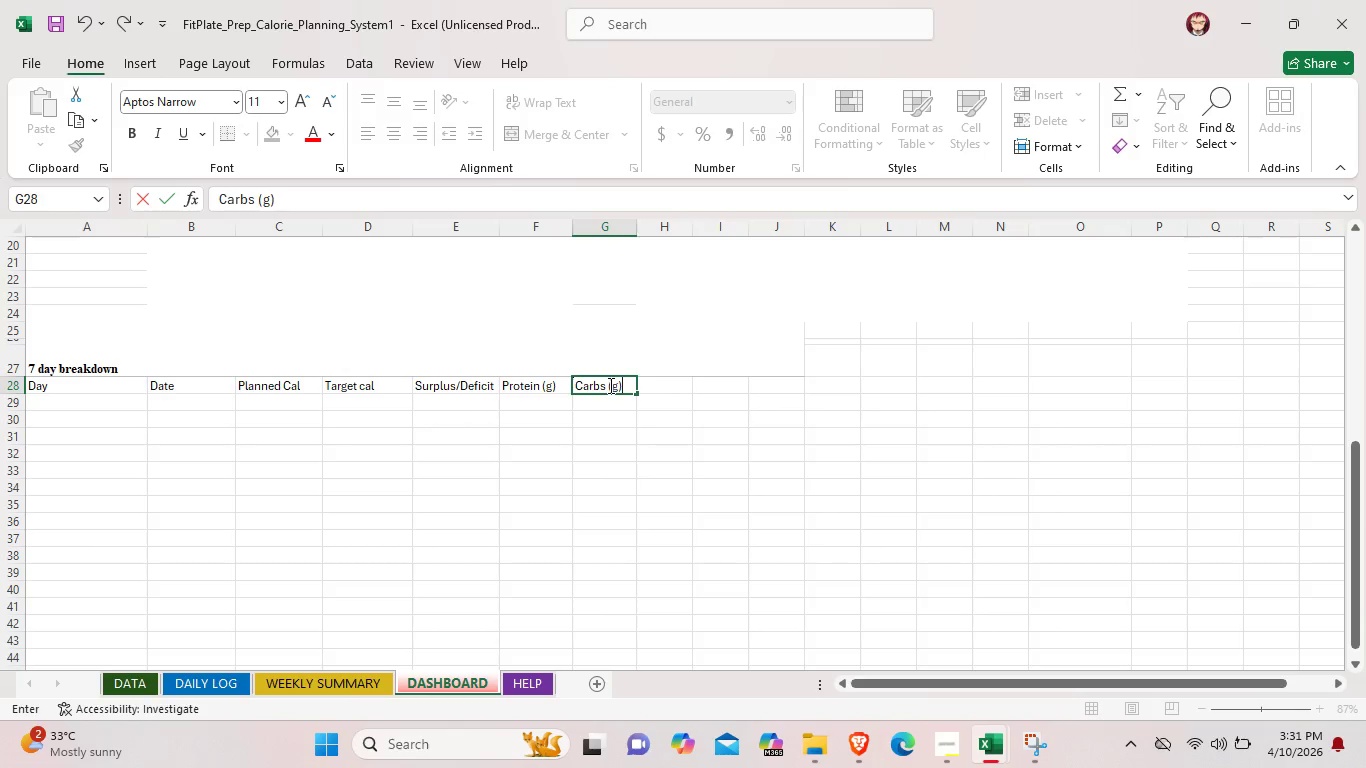 
double_click([661, 388])
 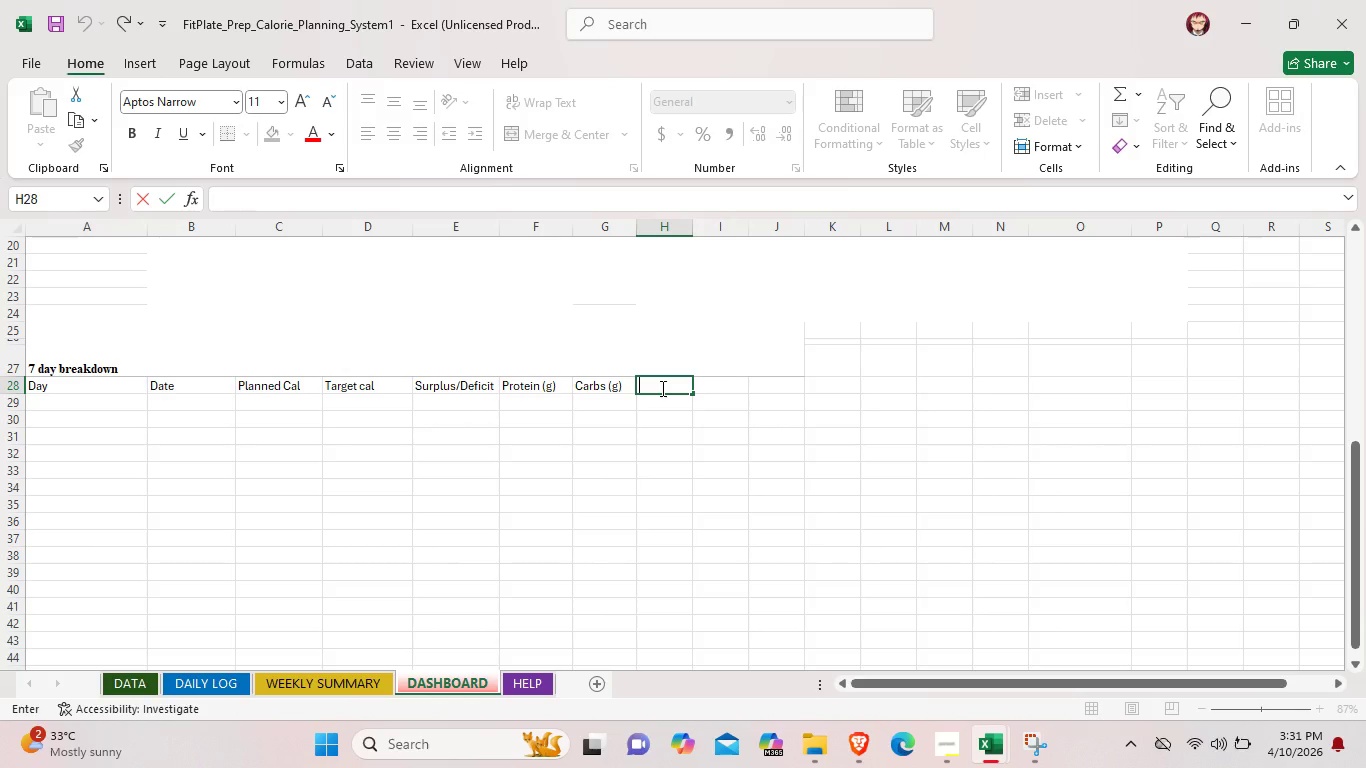 
type(Fqt (g))
 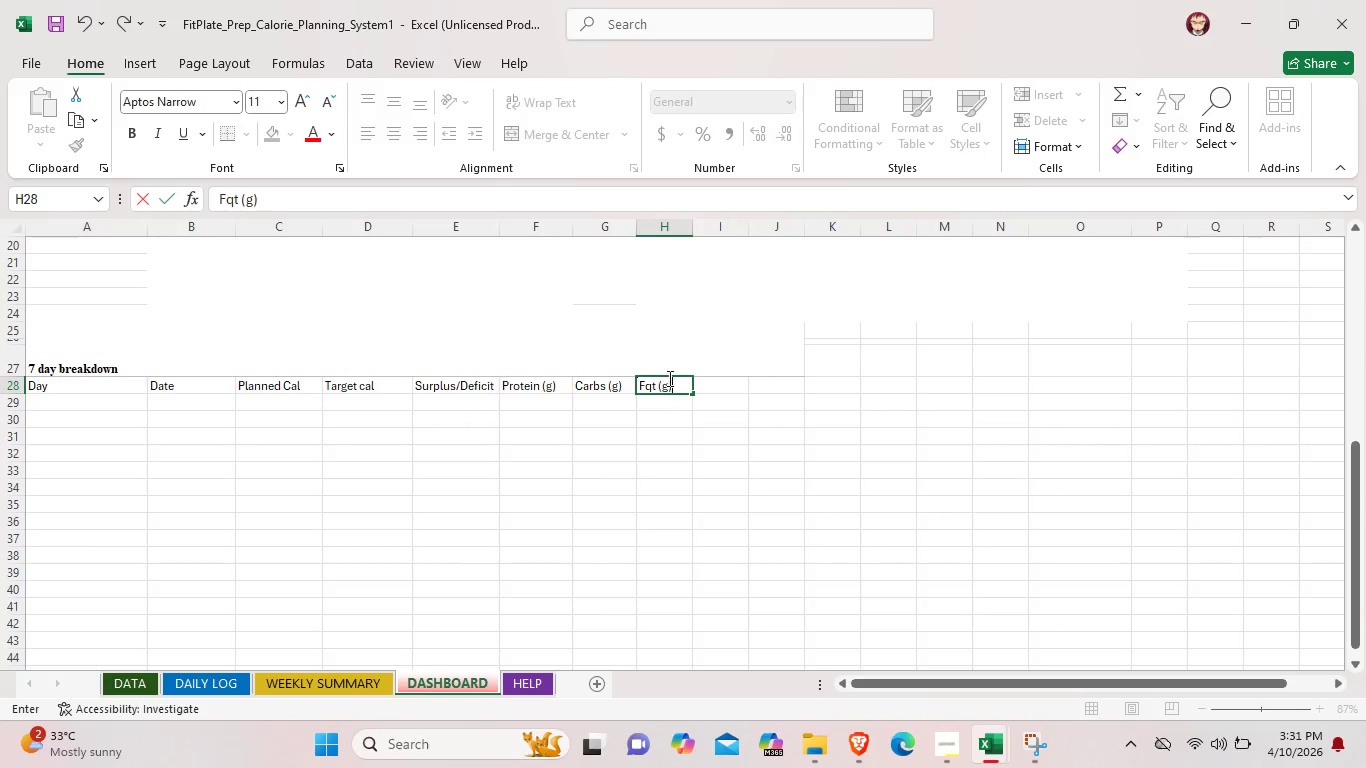 
left_click([738, 395])
 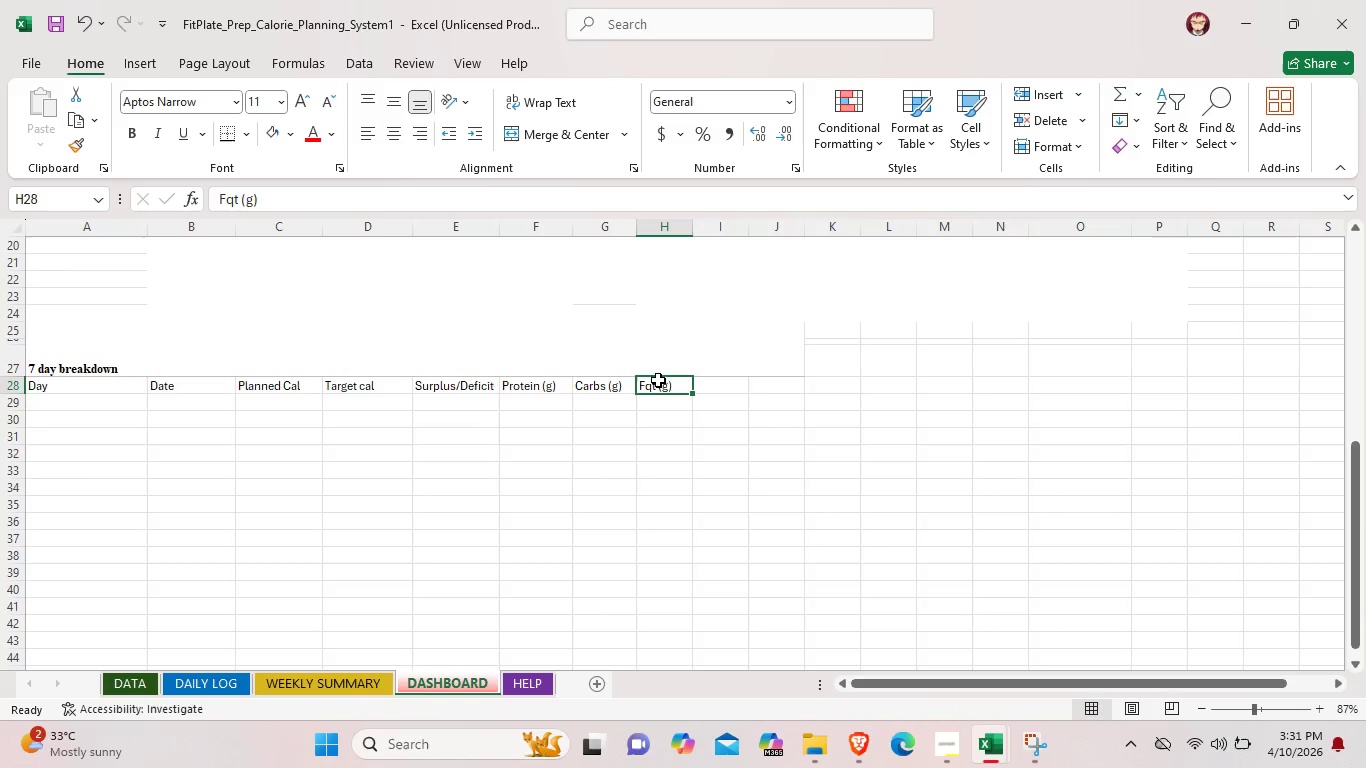 
double_click([658, 380])
 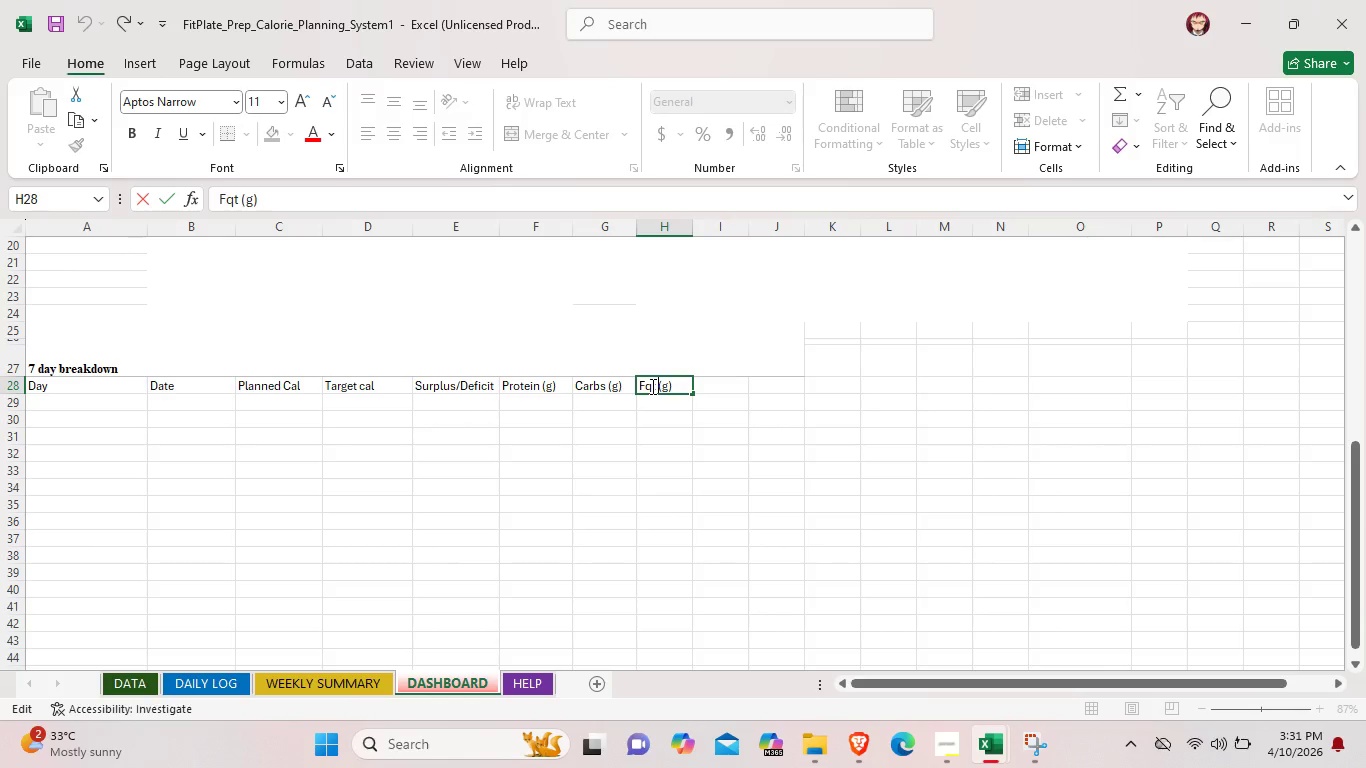 
left_click([651, 386])
 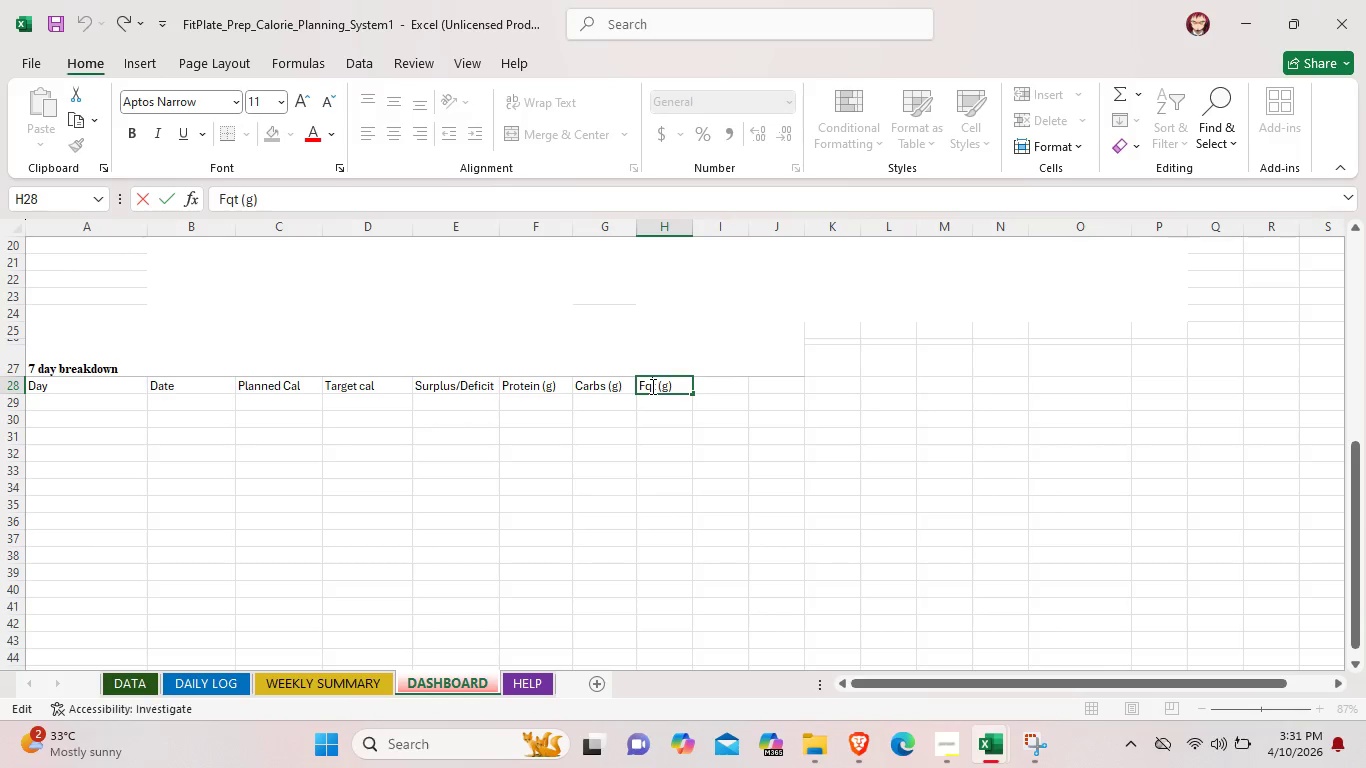 
key(Backspace)
 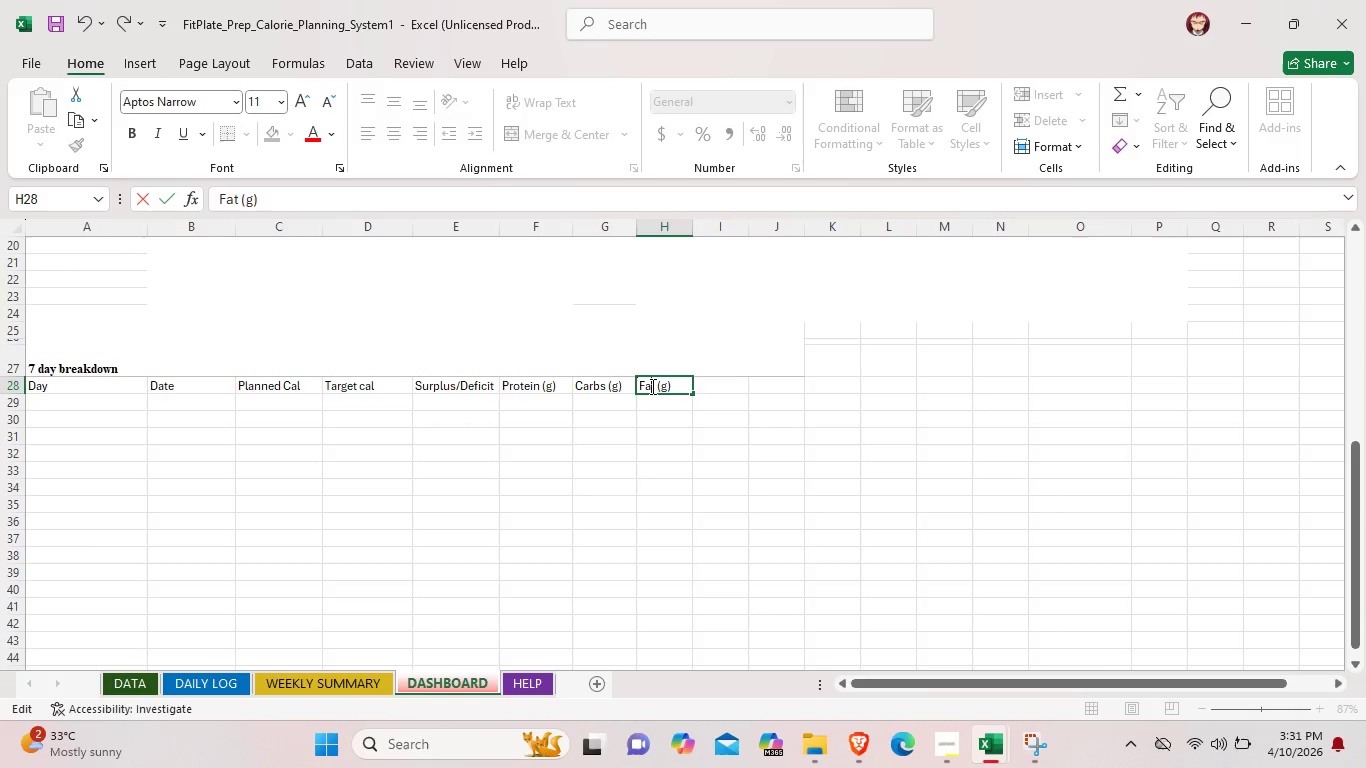 
key(A)
 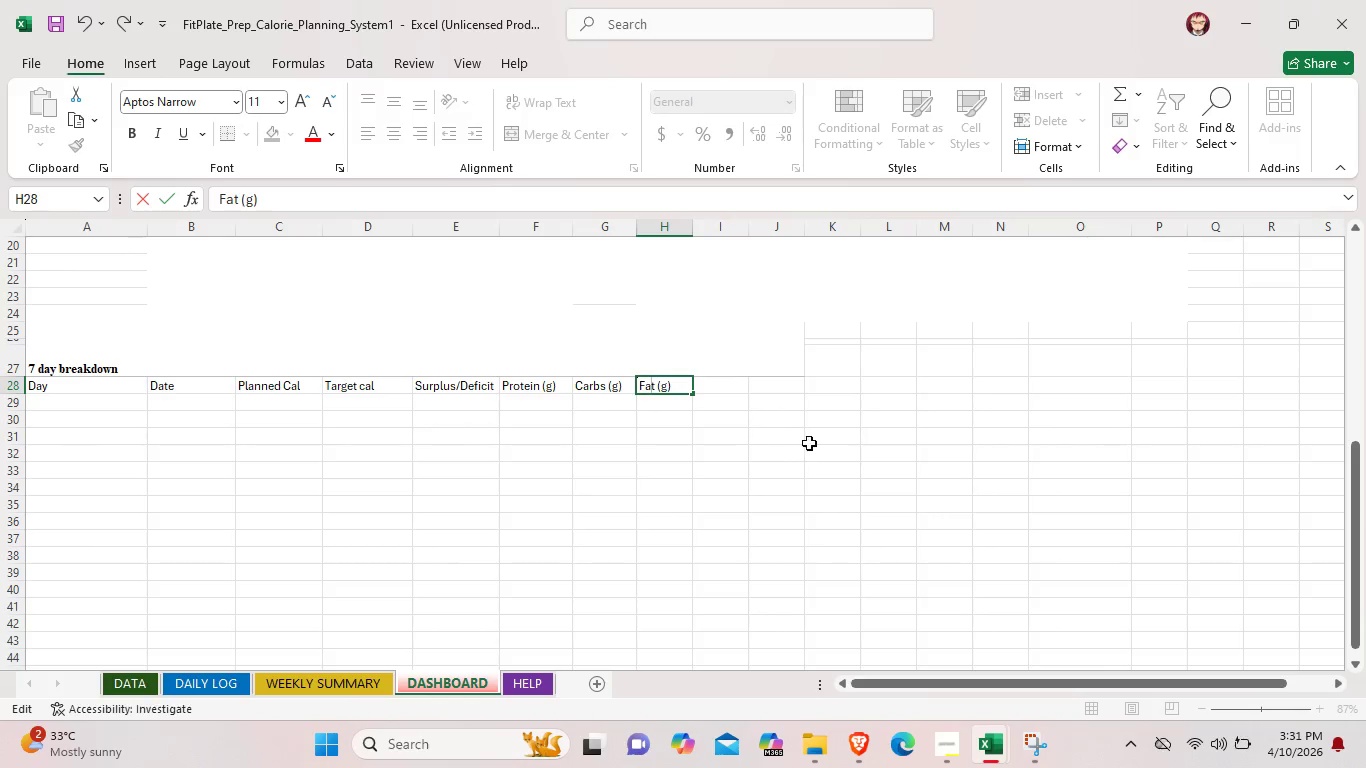 
left_click([809, 443])
 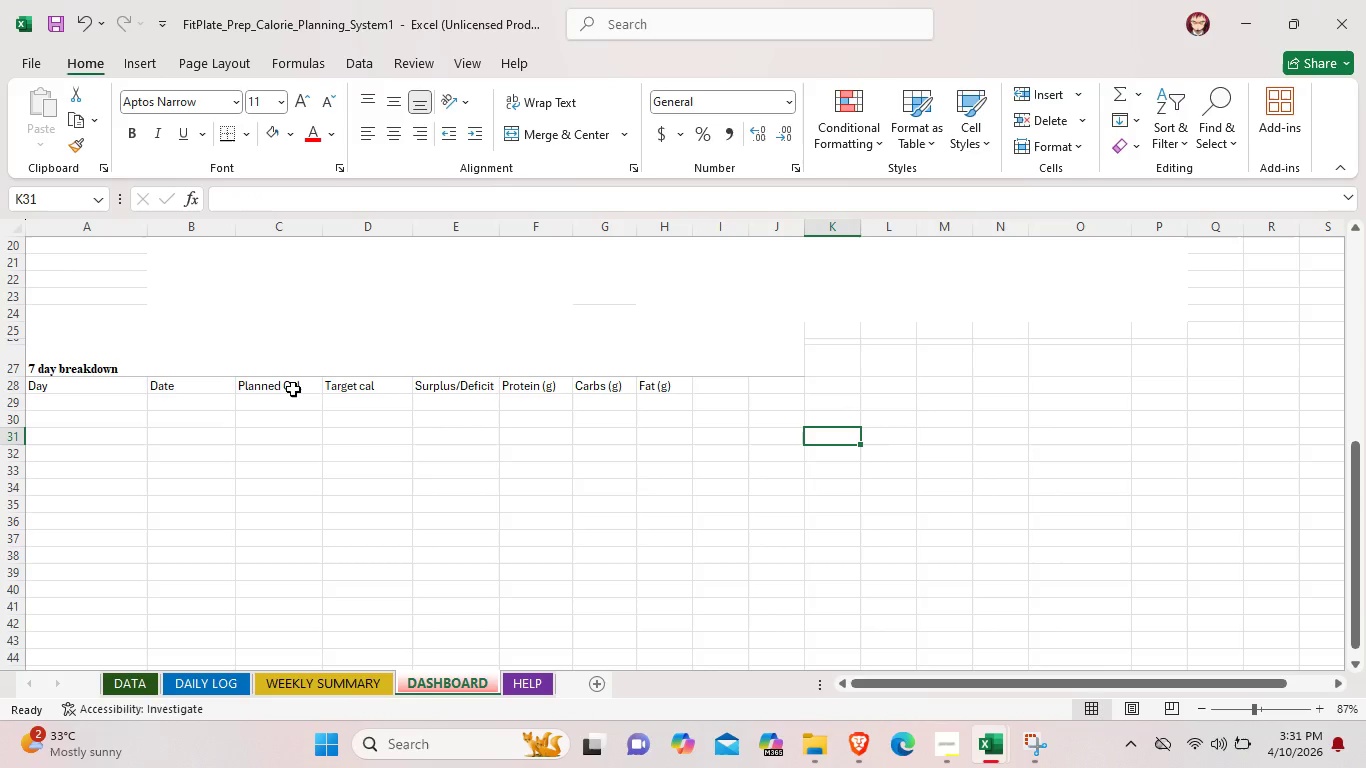 
wait(5.02)
 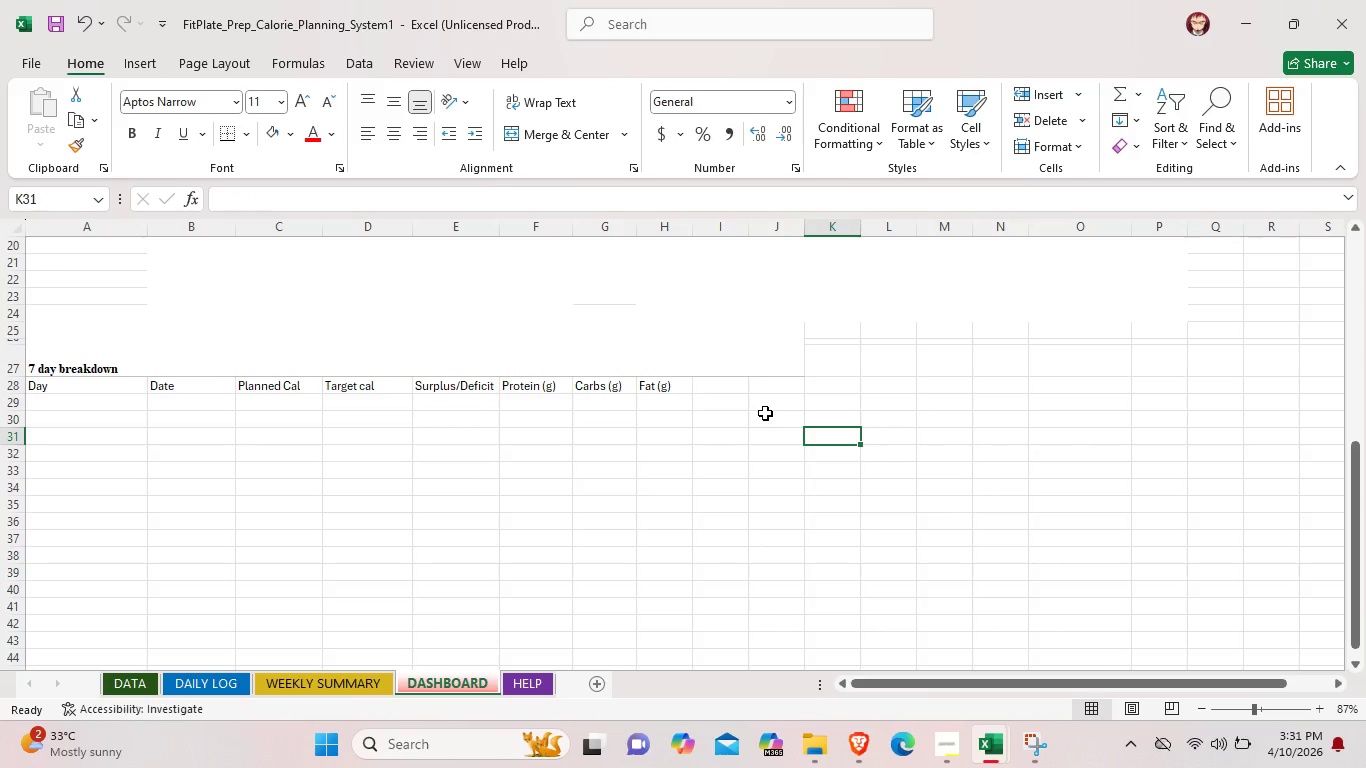 
left_click([387, 386])
 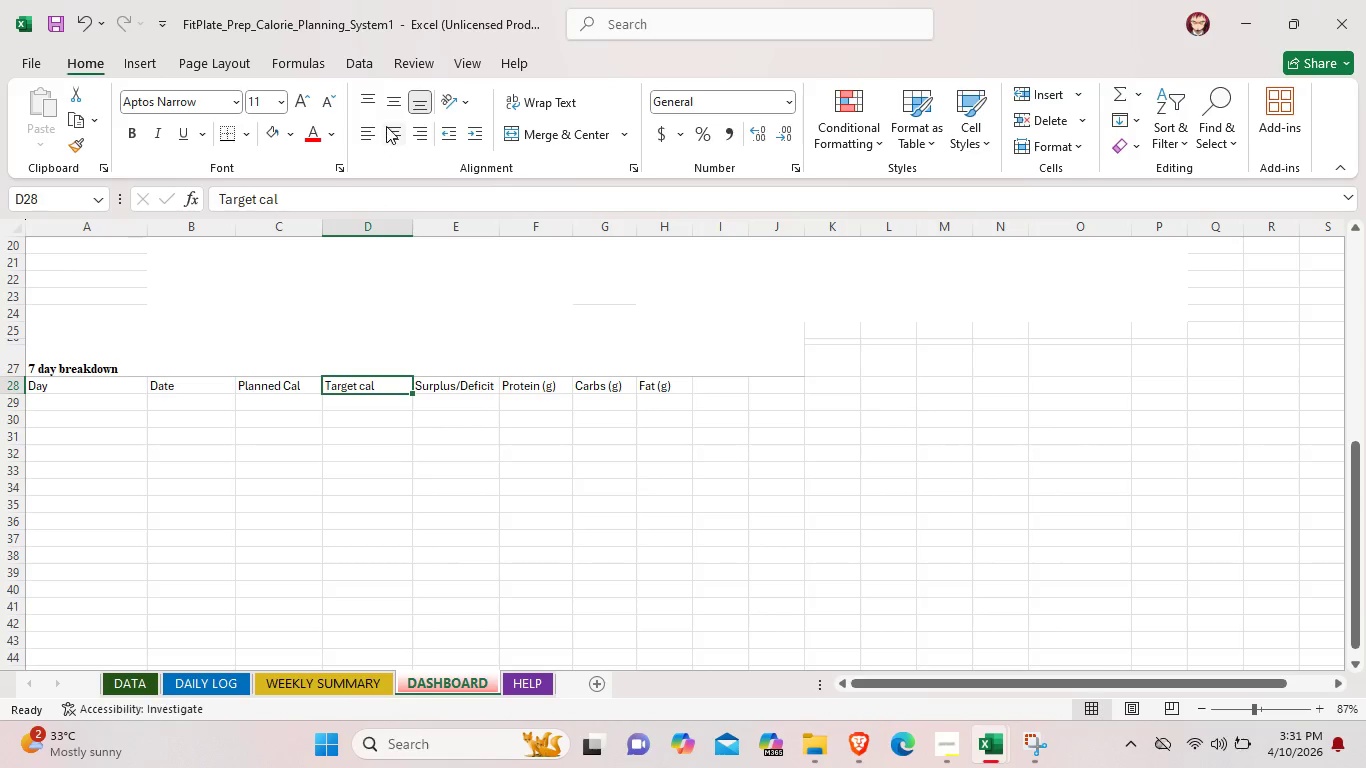 
left_click([386, 126])
 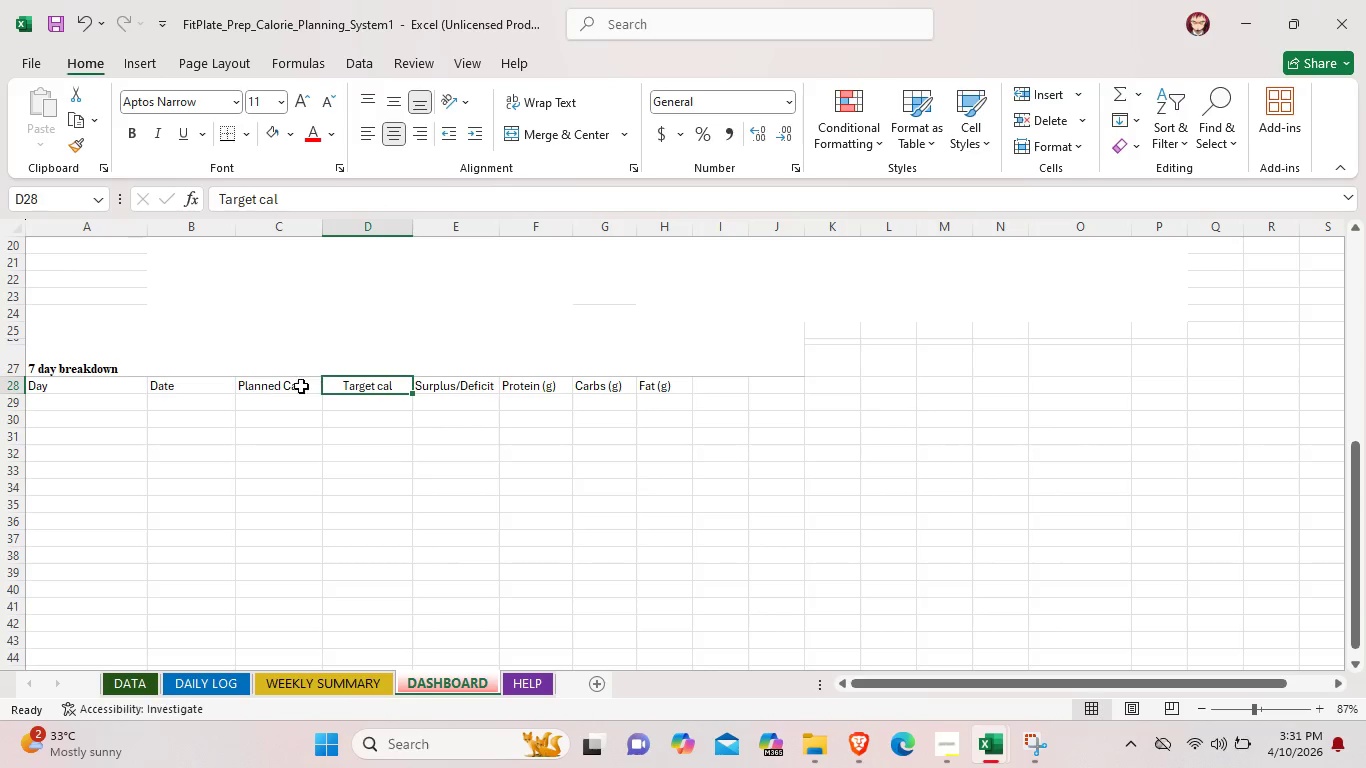 
left_click([299, 387])
 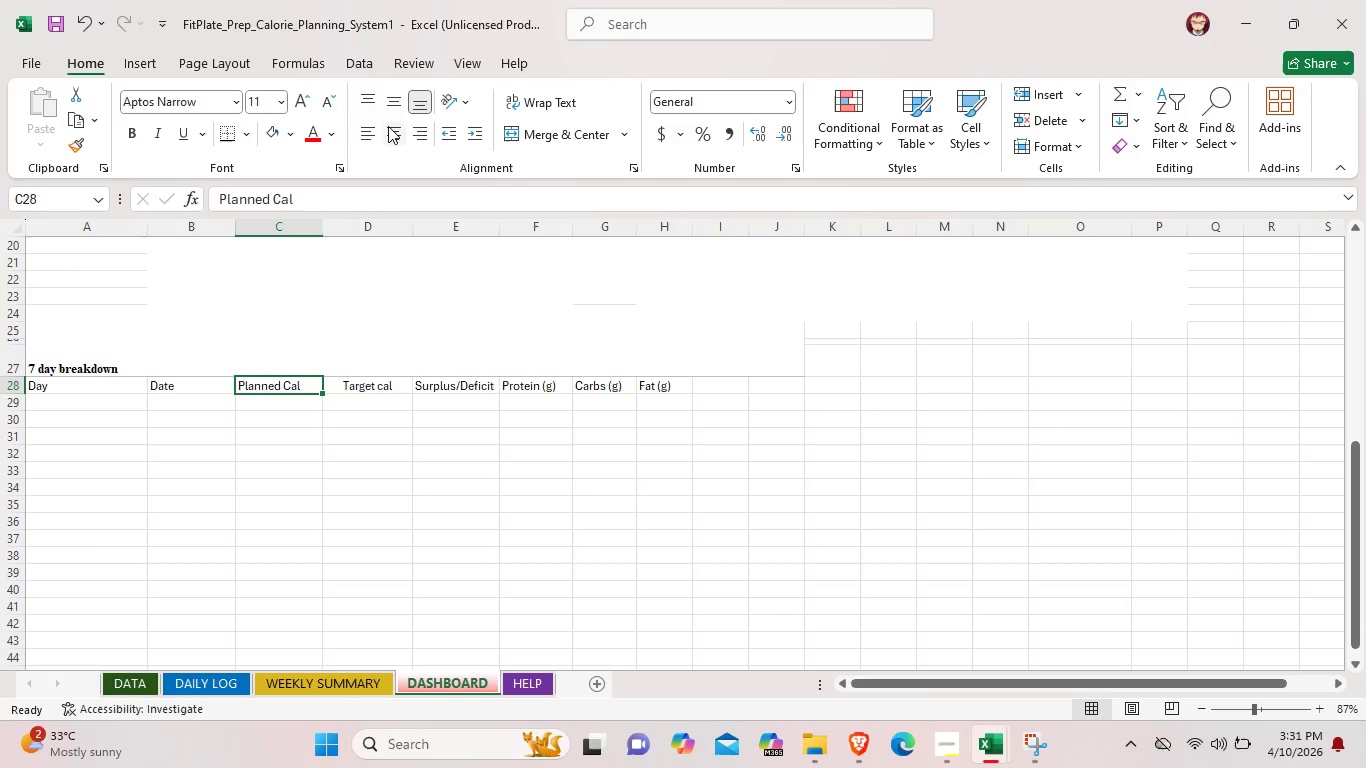 
left_click([388, 126])
 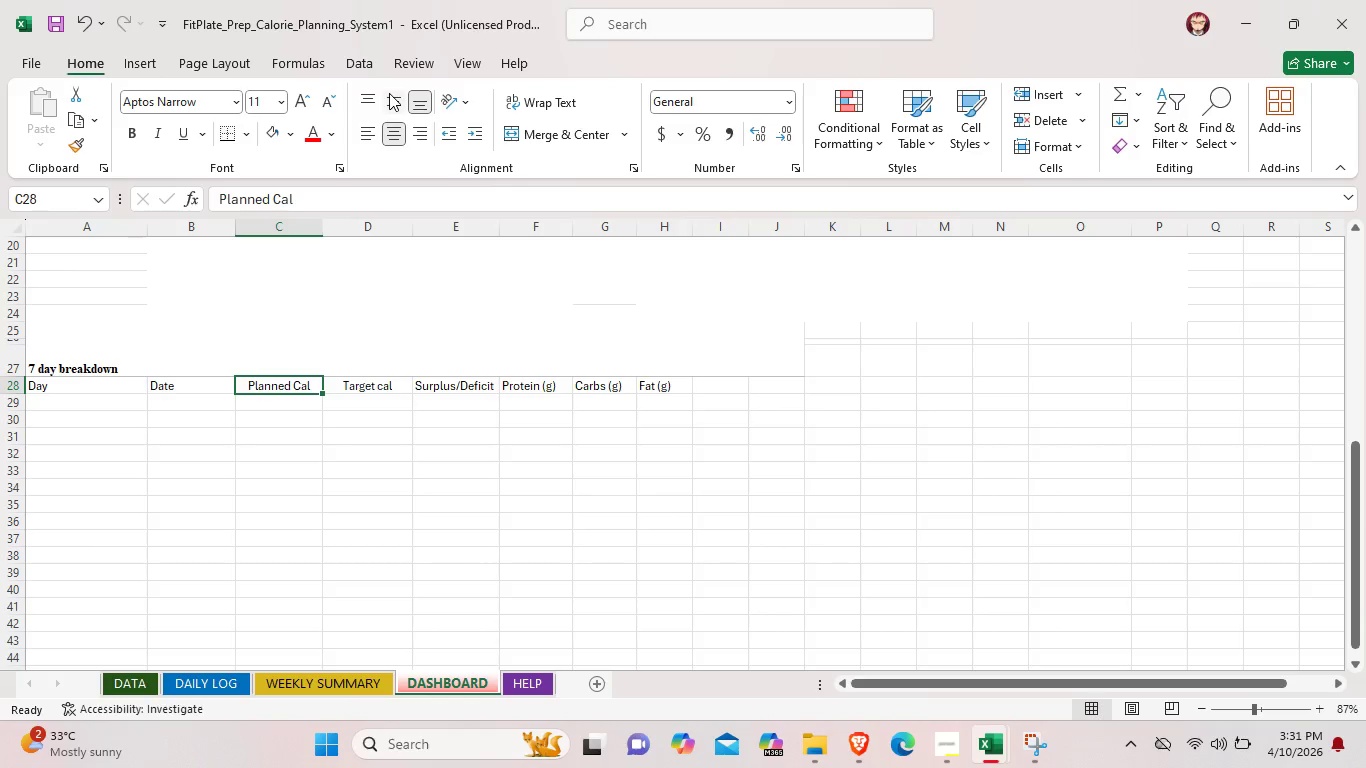 
left_click([389, 93])
 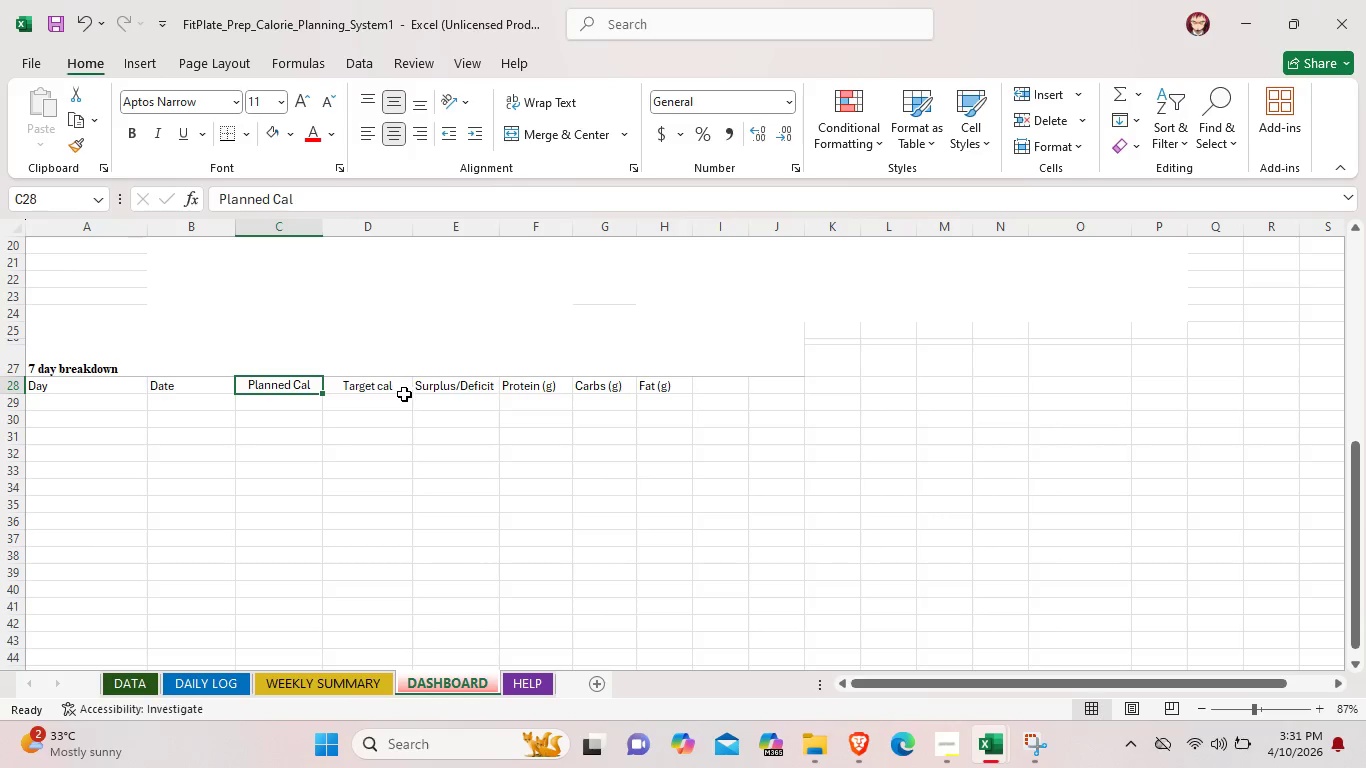 
left_click([431, 387])
 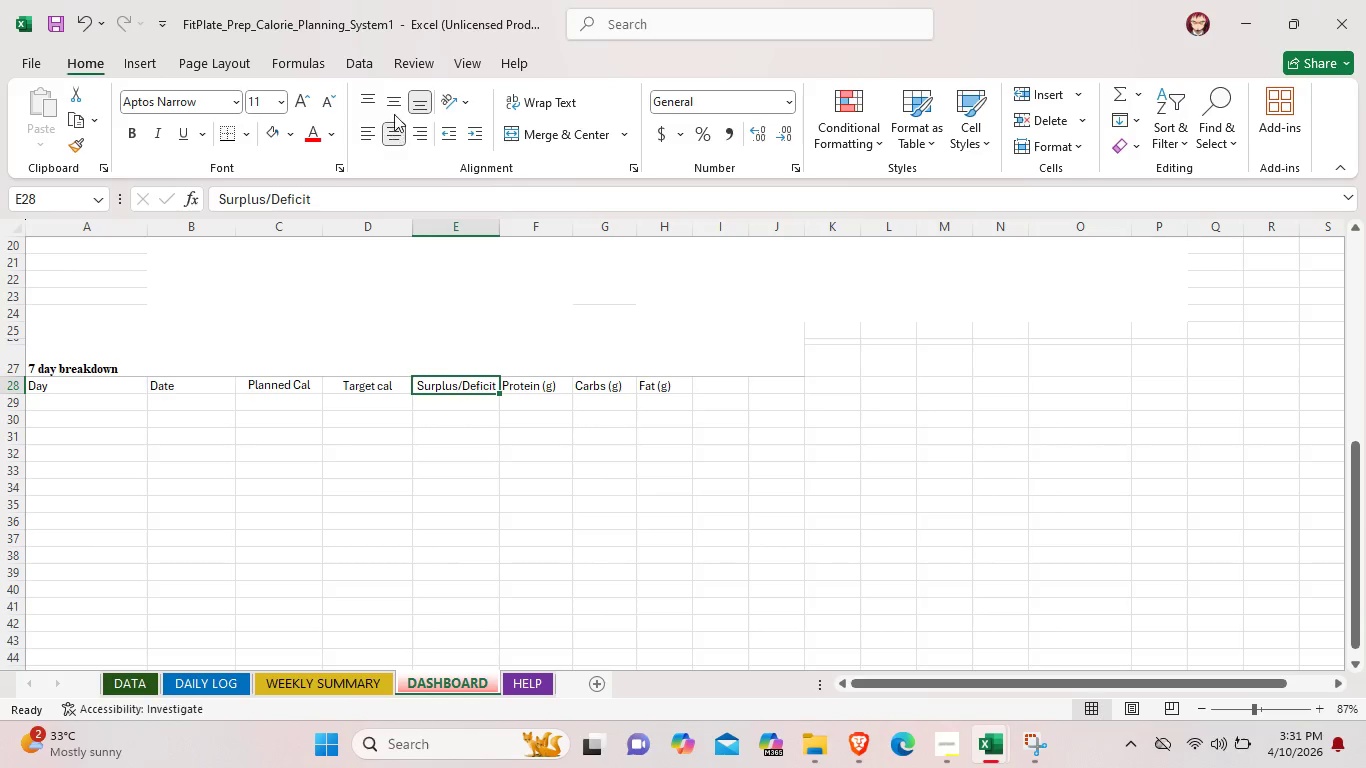 
double_click([395, 102])
 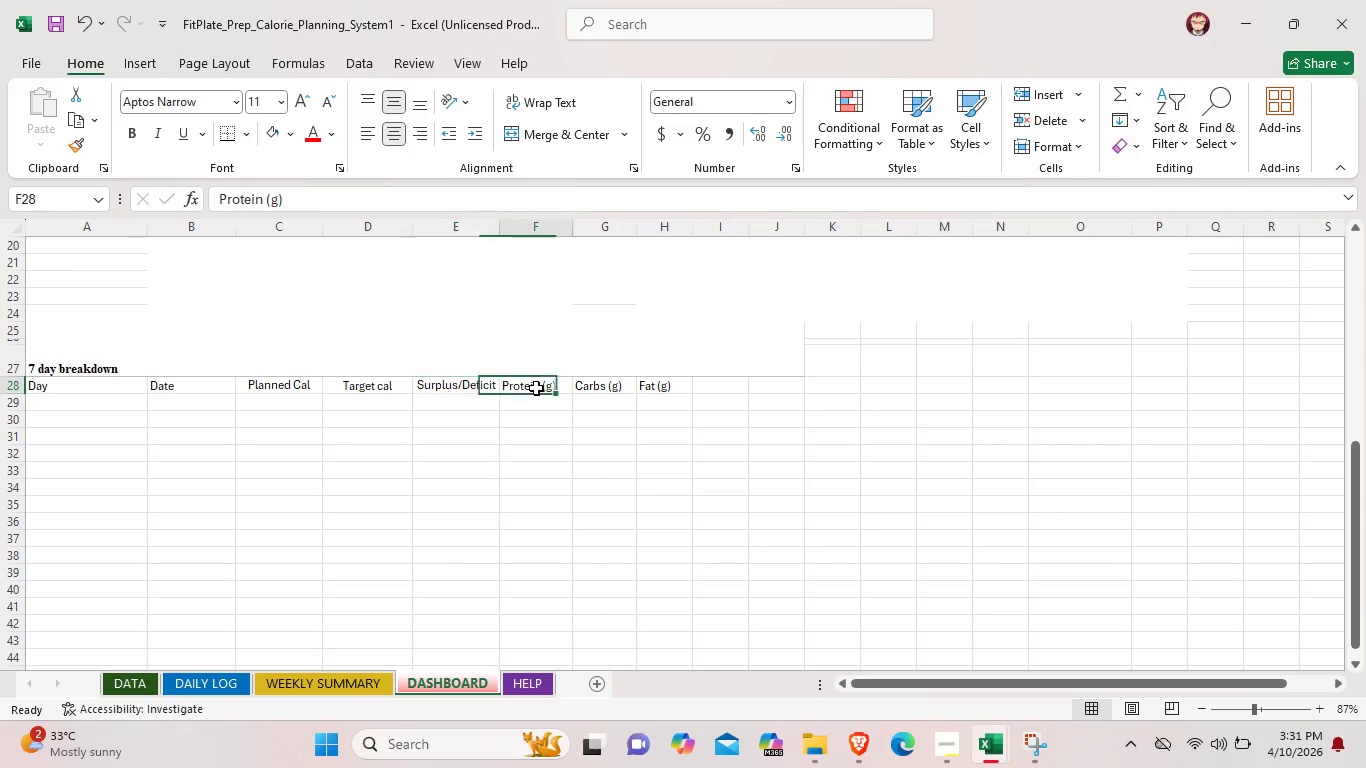 
double_click([536, 388])
 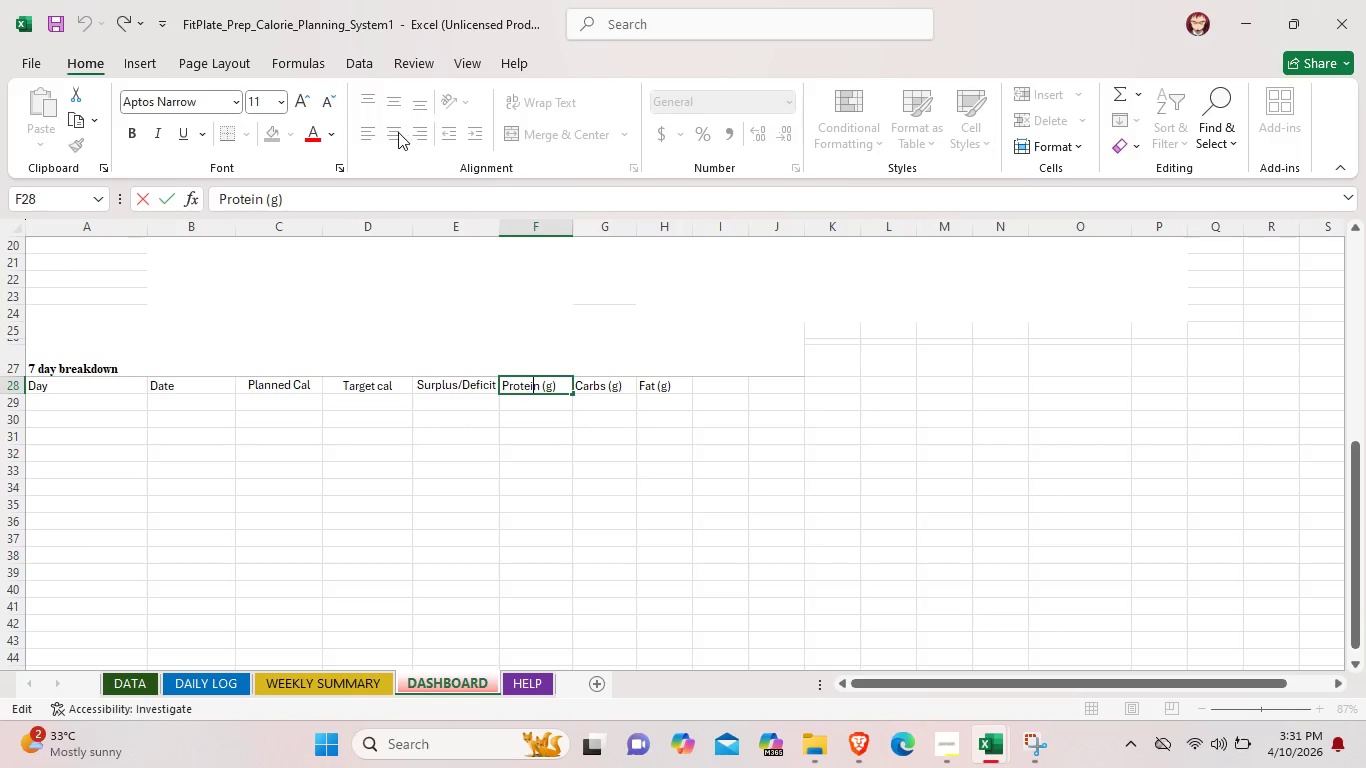 
double_click([398, 132])
 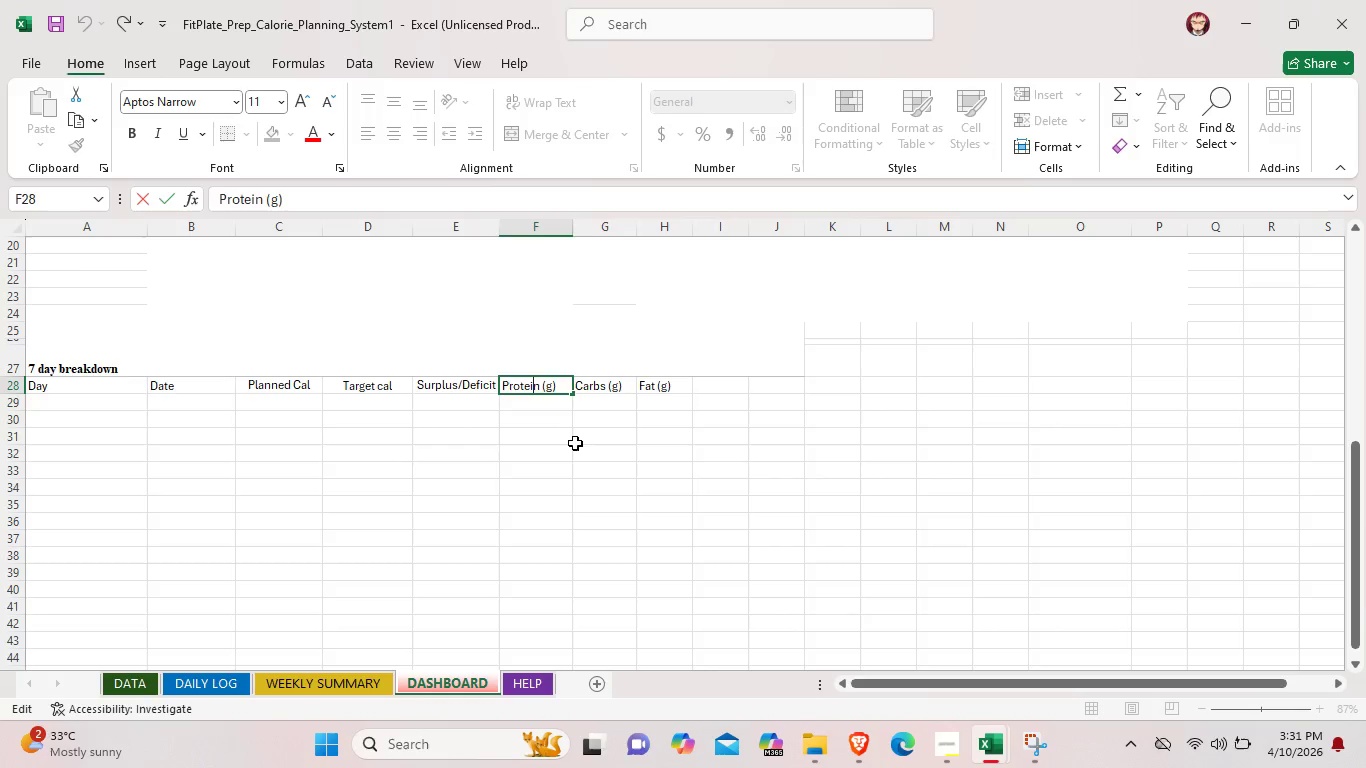 
left_click([575, 445])
 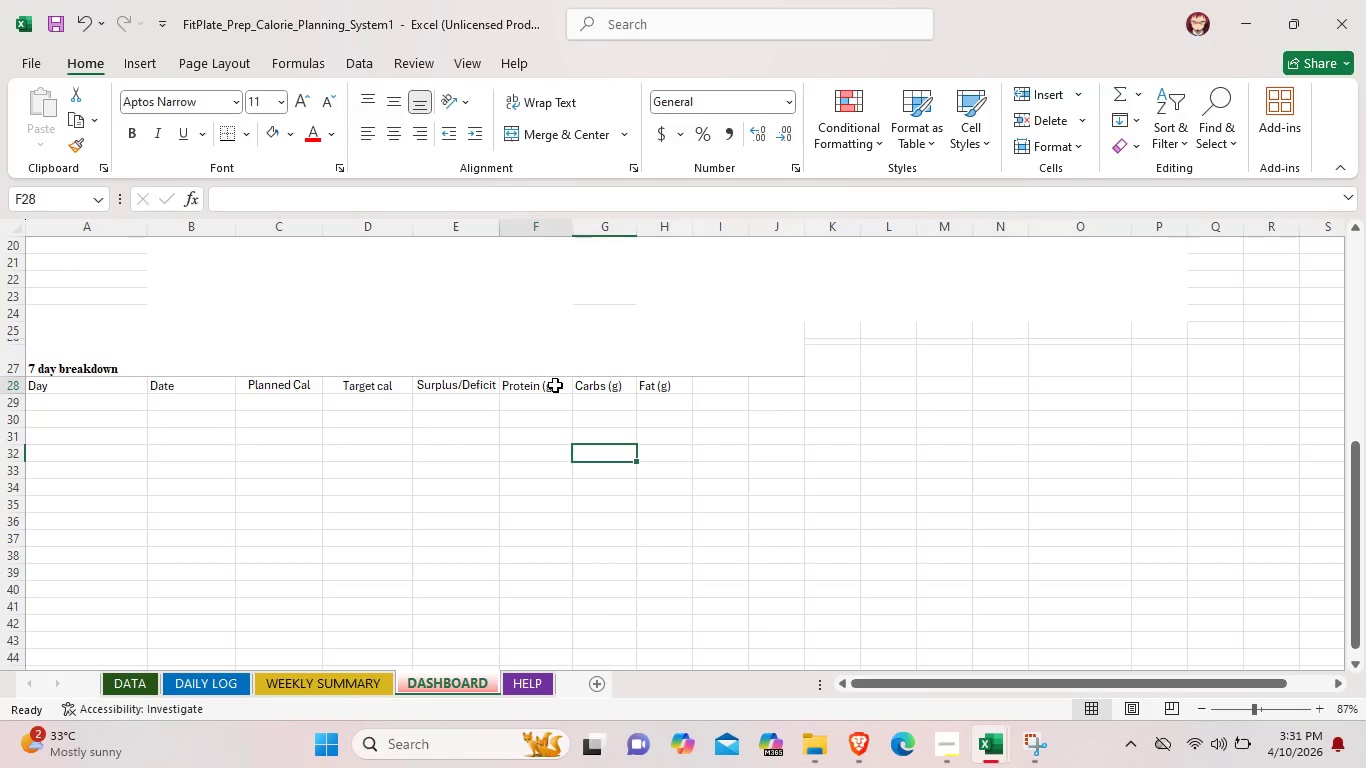 
left_click([555, 385])
 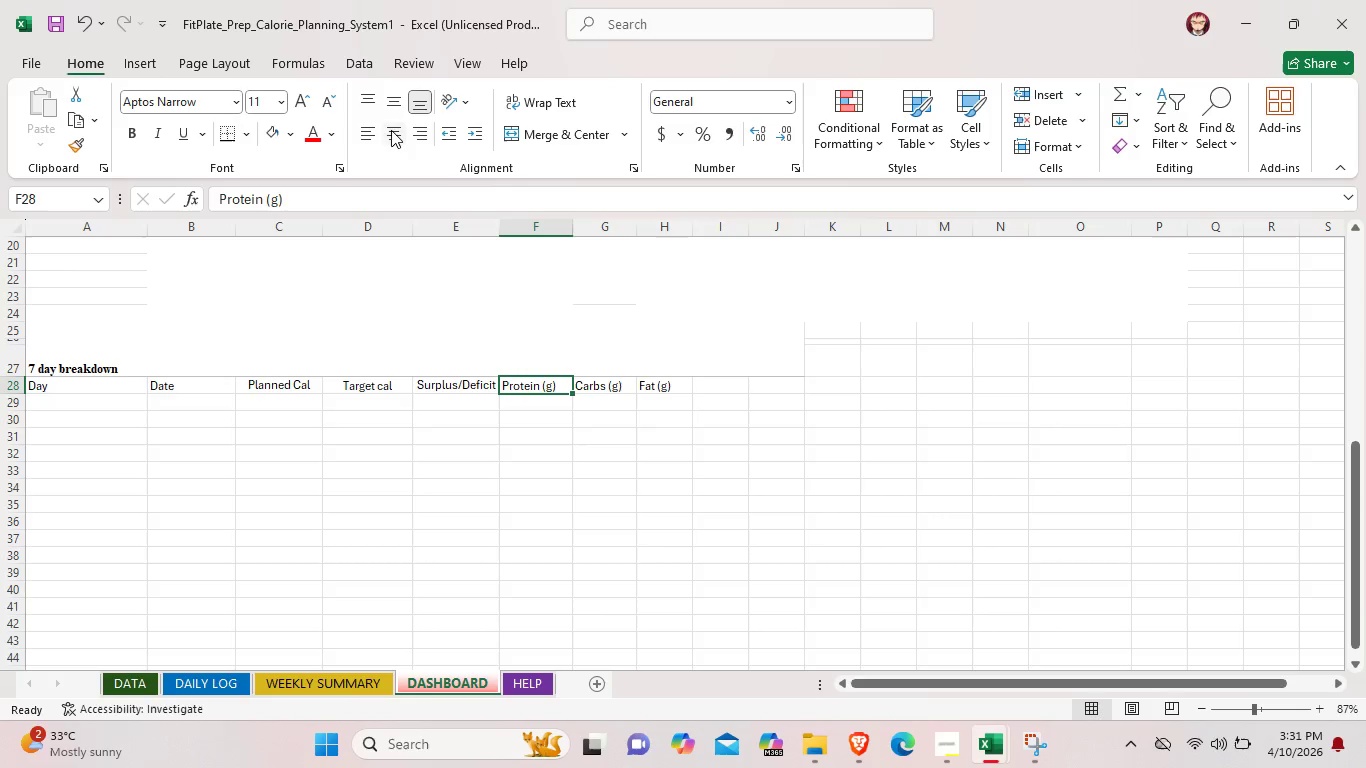 
left_click([389, 130])
 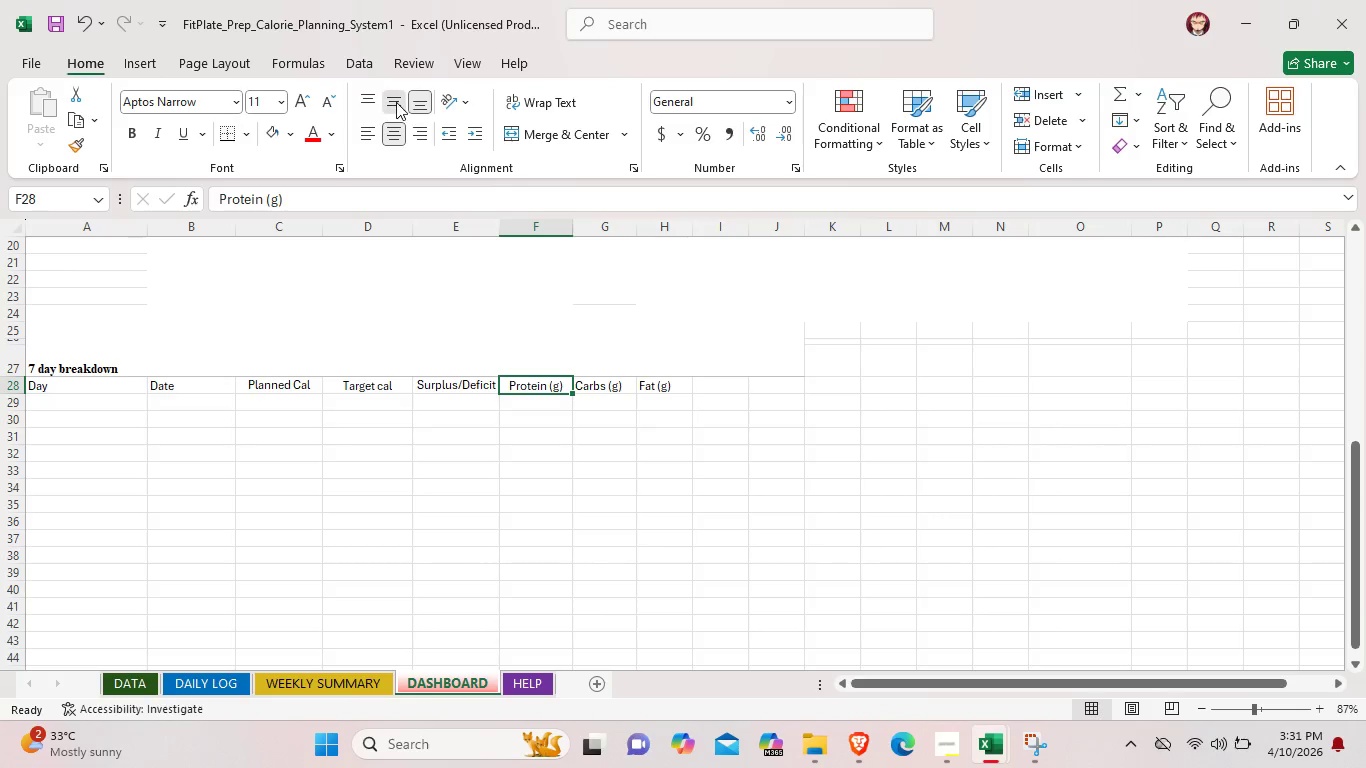 
left_click([396, 102])
 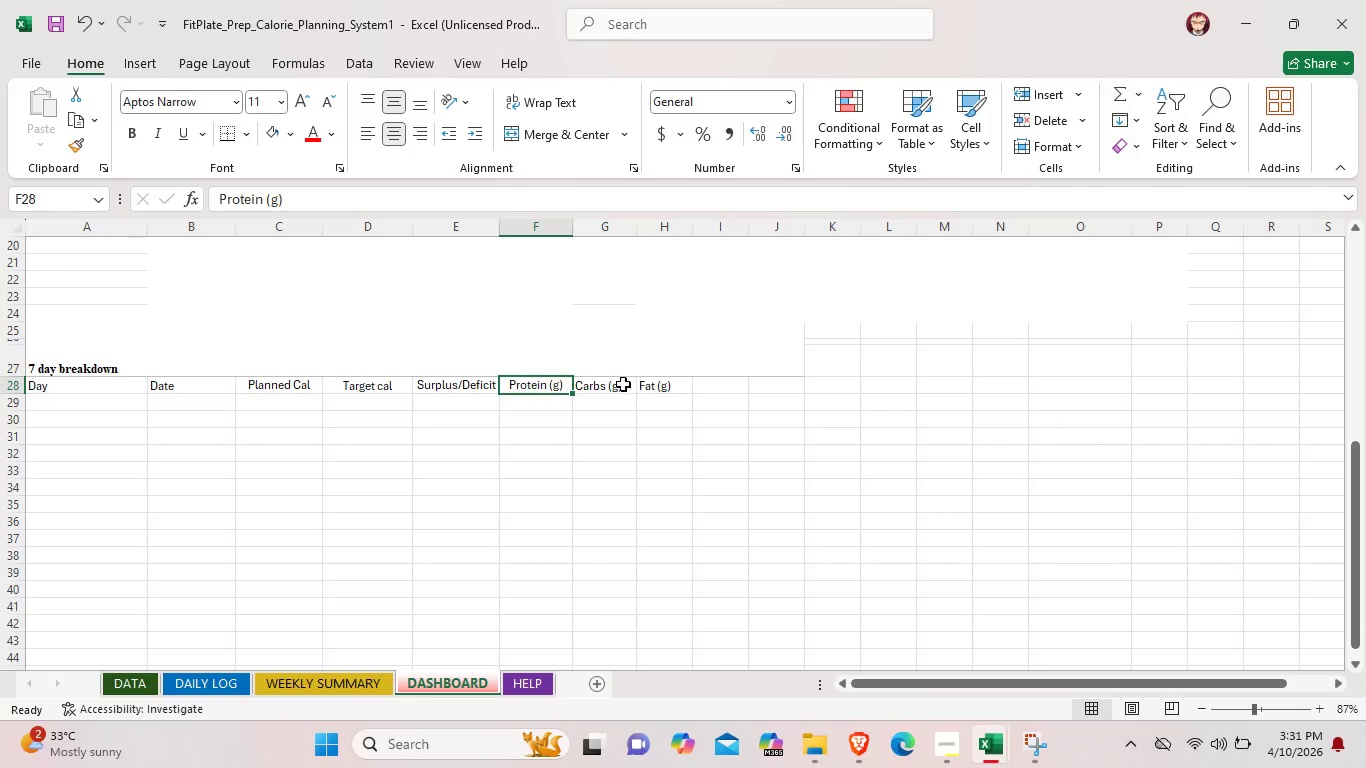 
left_click([623, 384])
 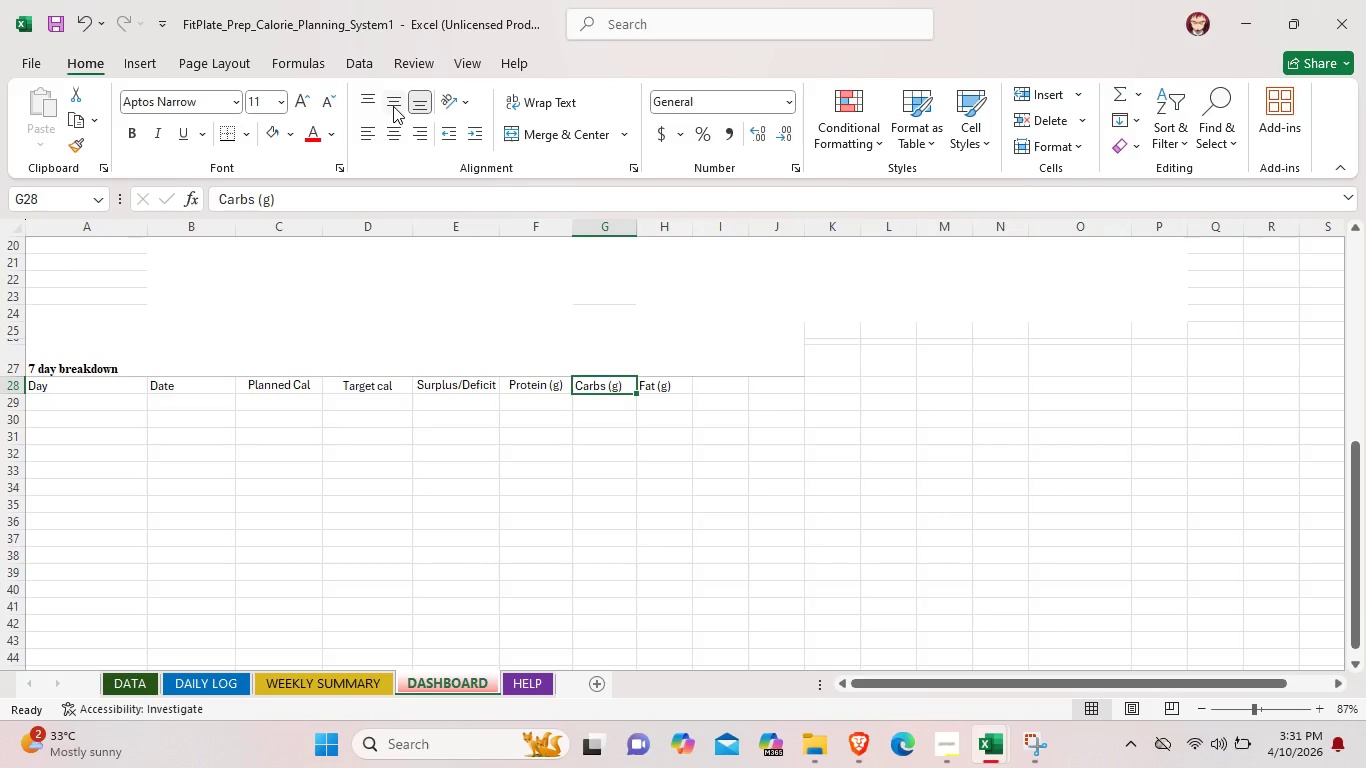 
left_click([394, 106])
 